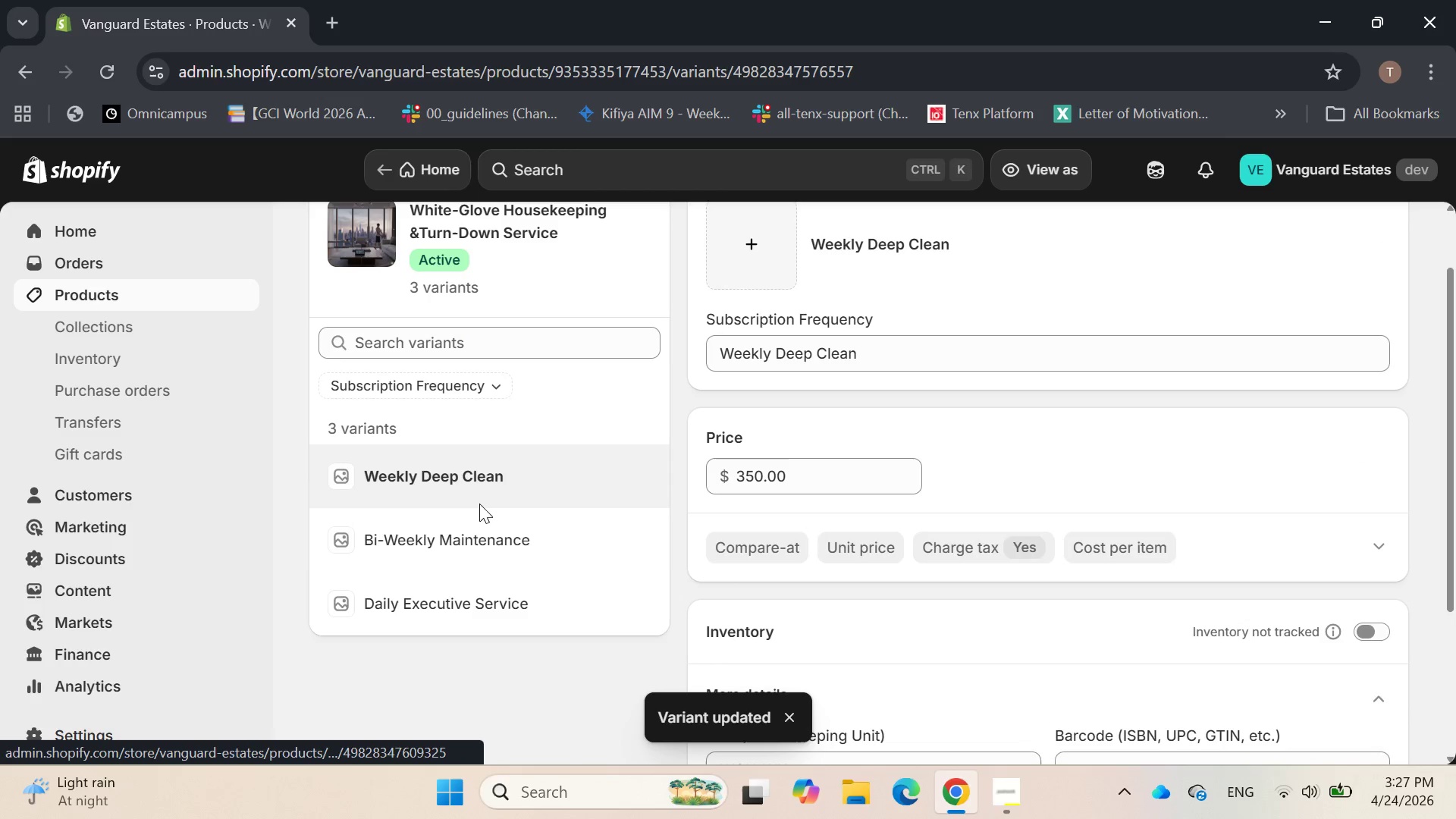 
wait(5.62)
 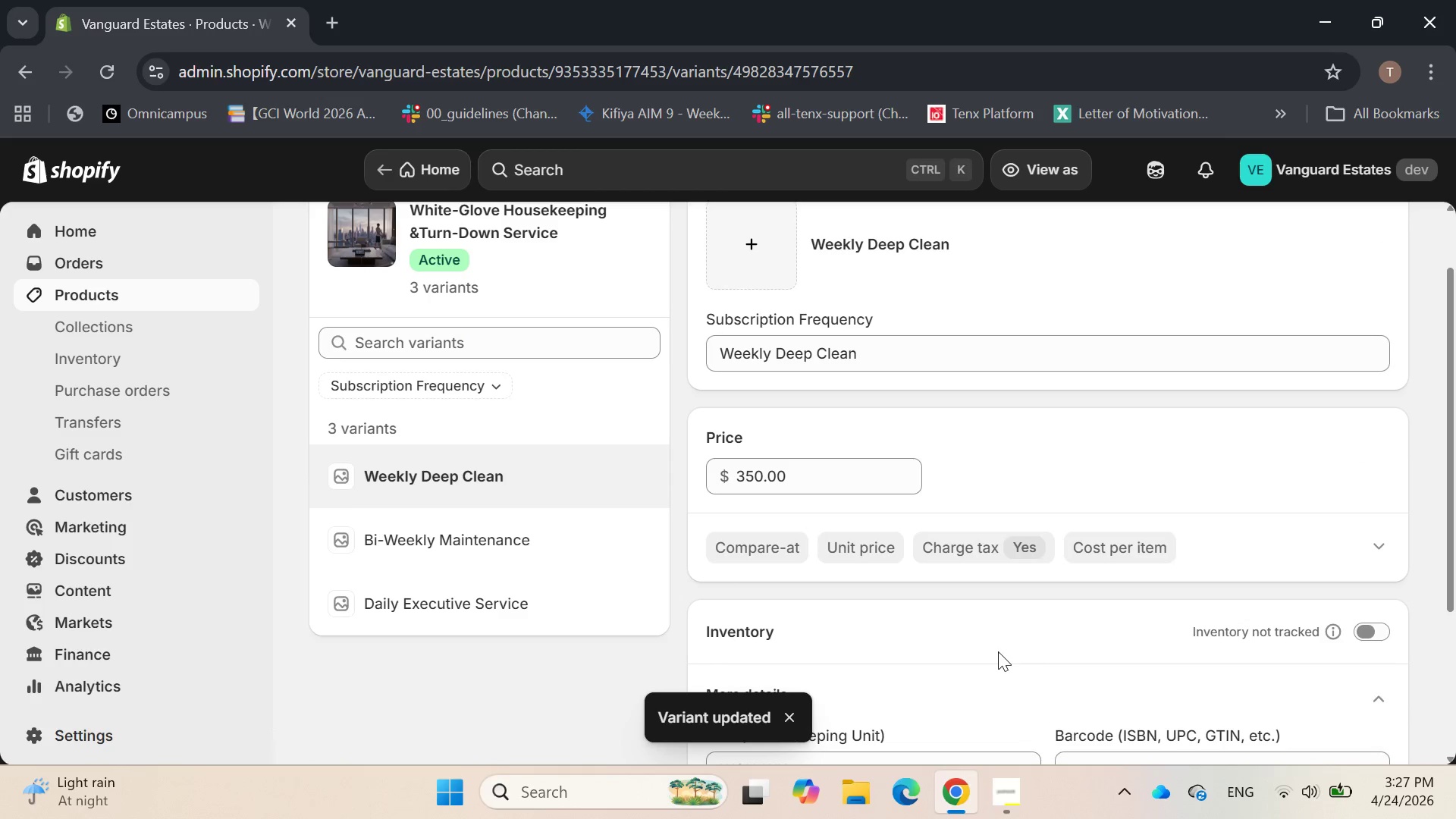 
left_click([439, 540])
 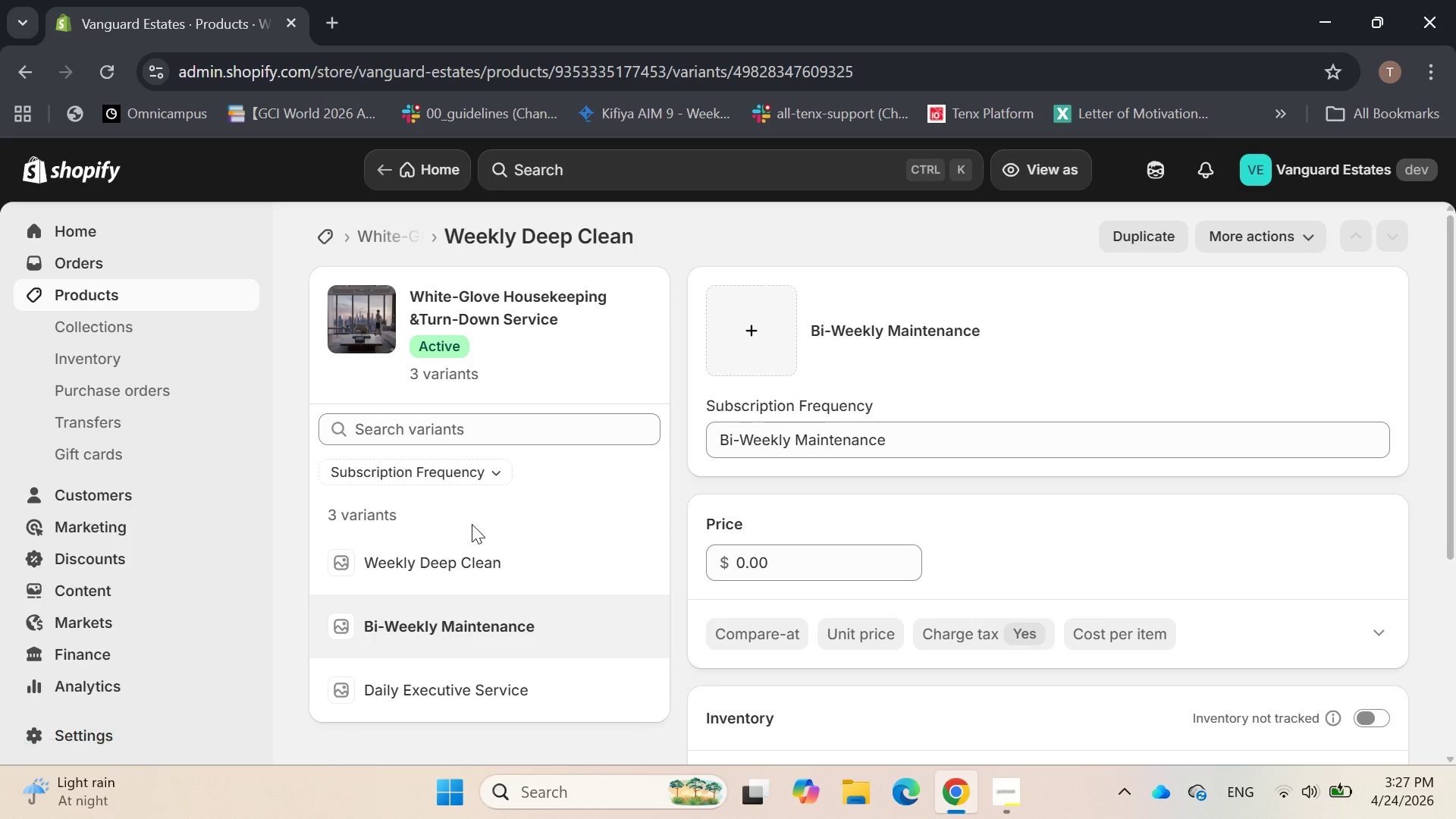 
scroll: coordinate [1013, 448], scroll_direction: down, amount: 4.0
 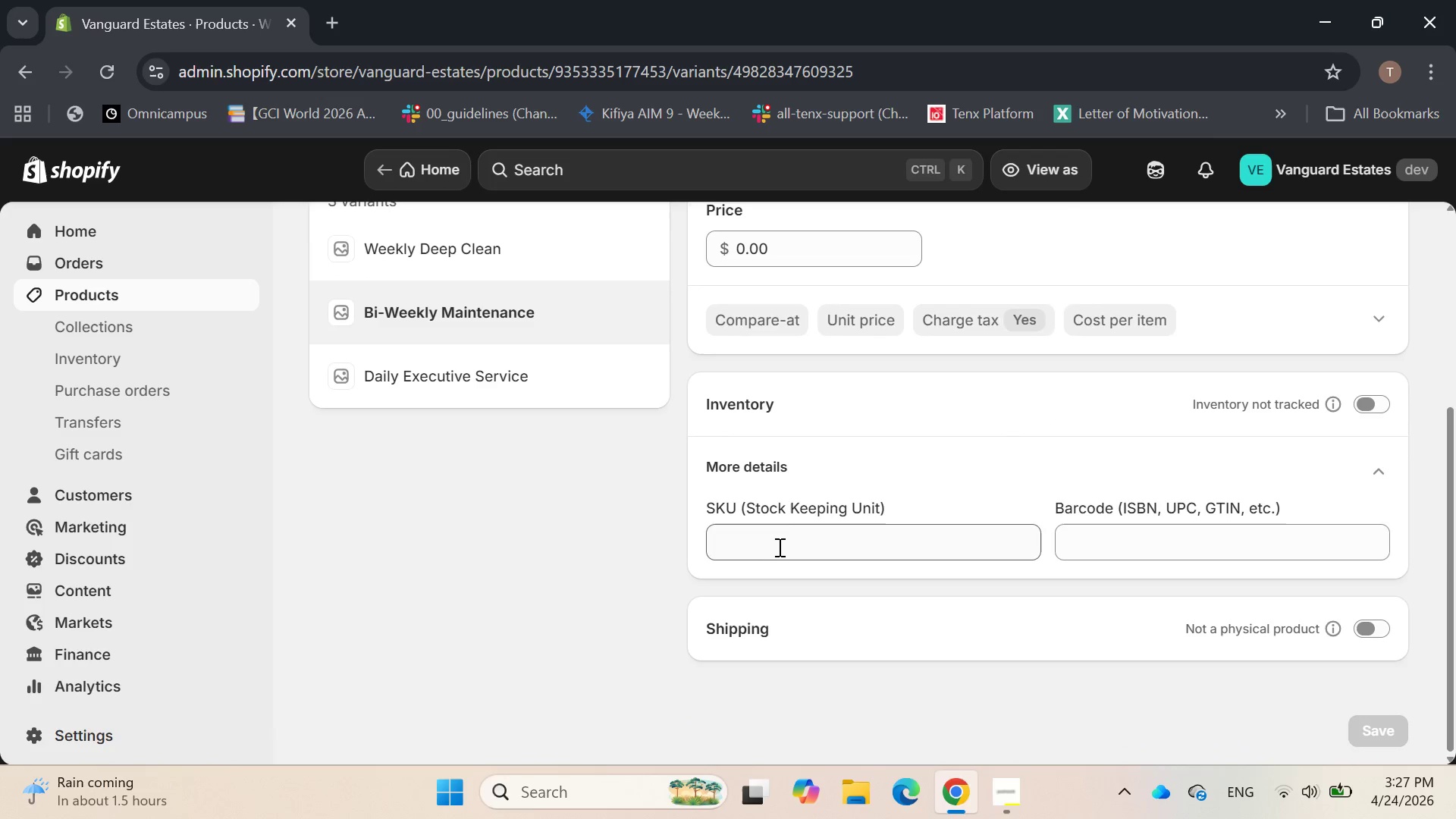 
left_click([780, 541])
 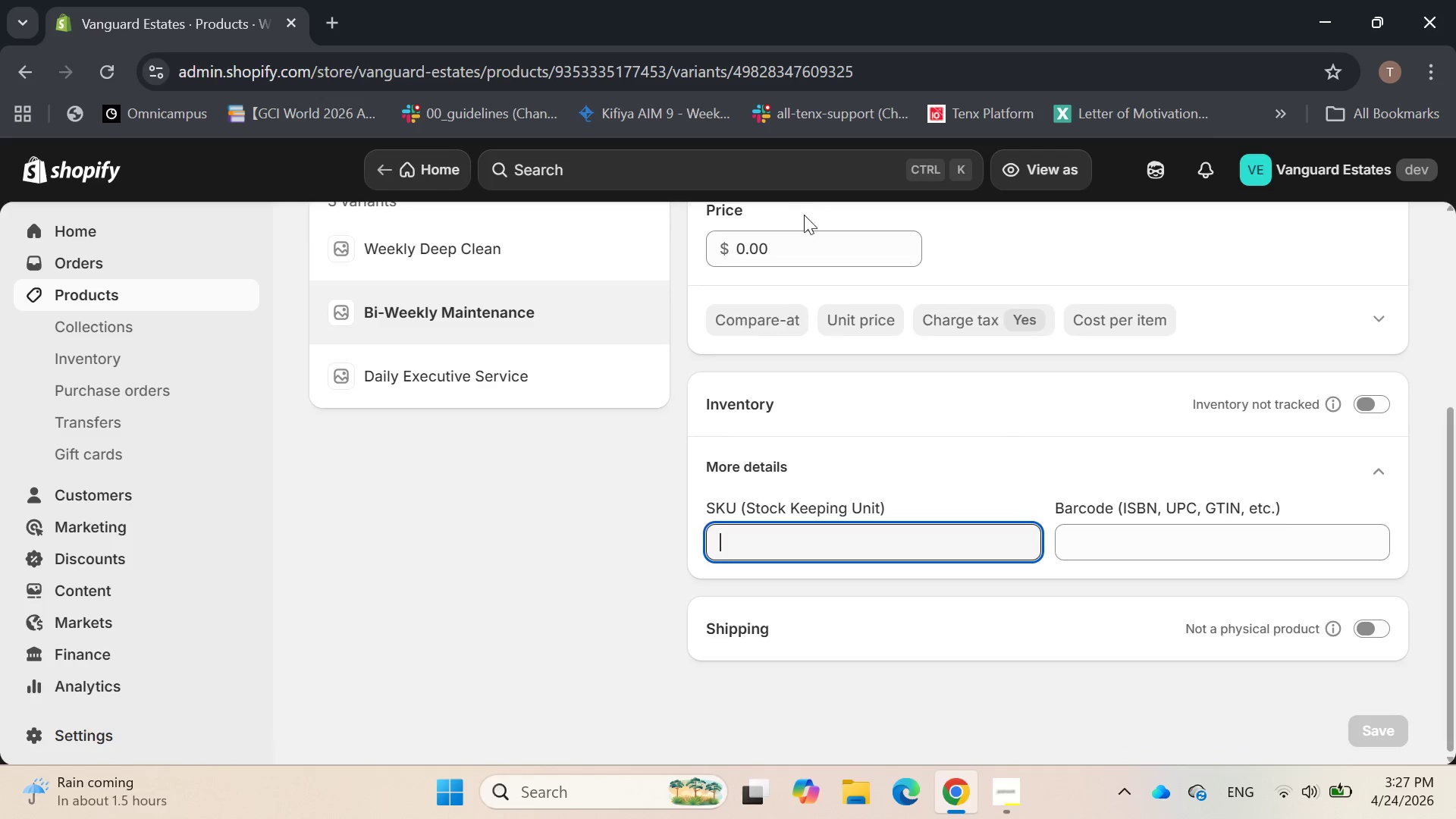 
left_click([814, 246])
 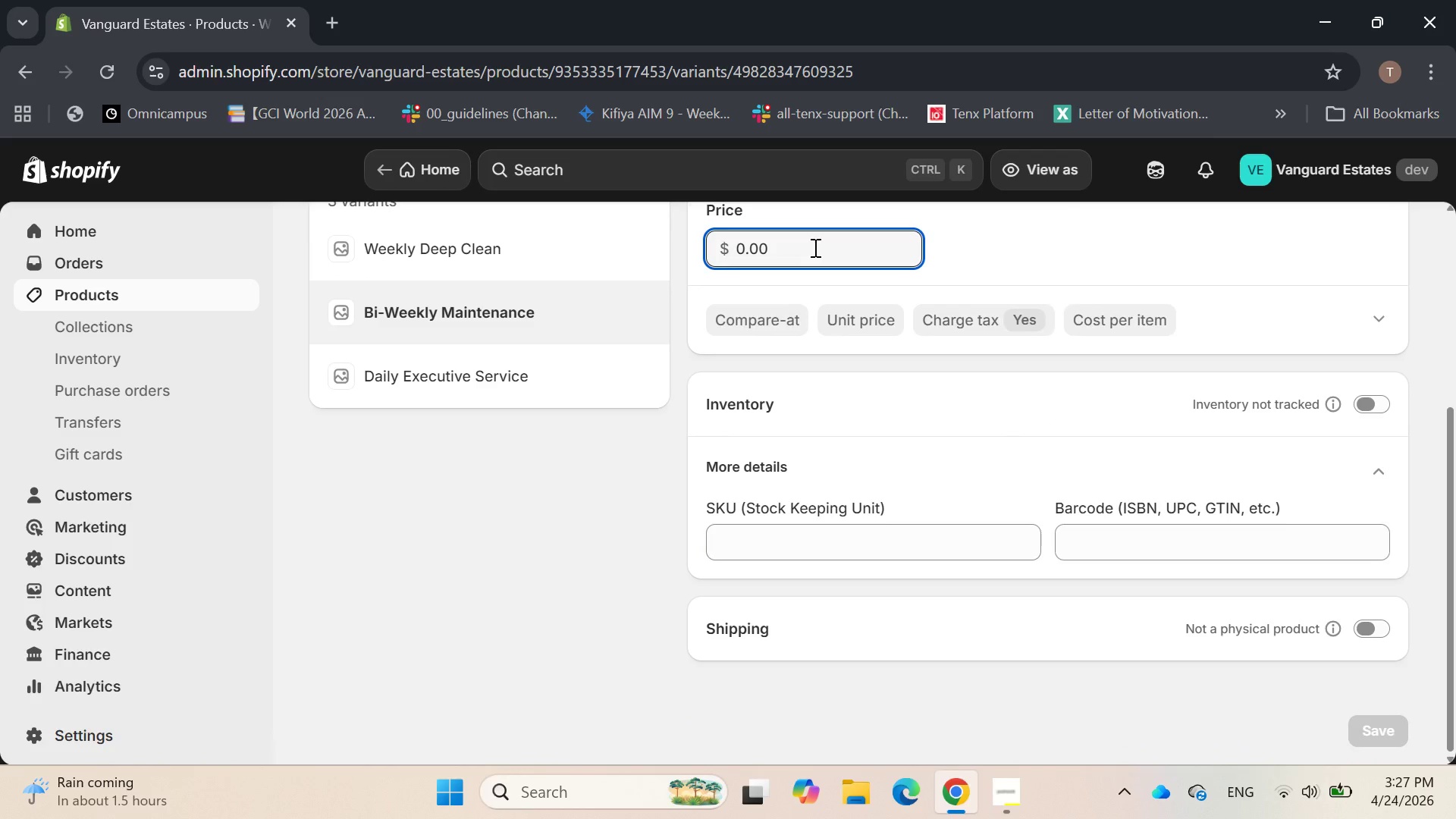 
hold_key(key=Backspace, duration=0.78)
 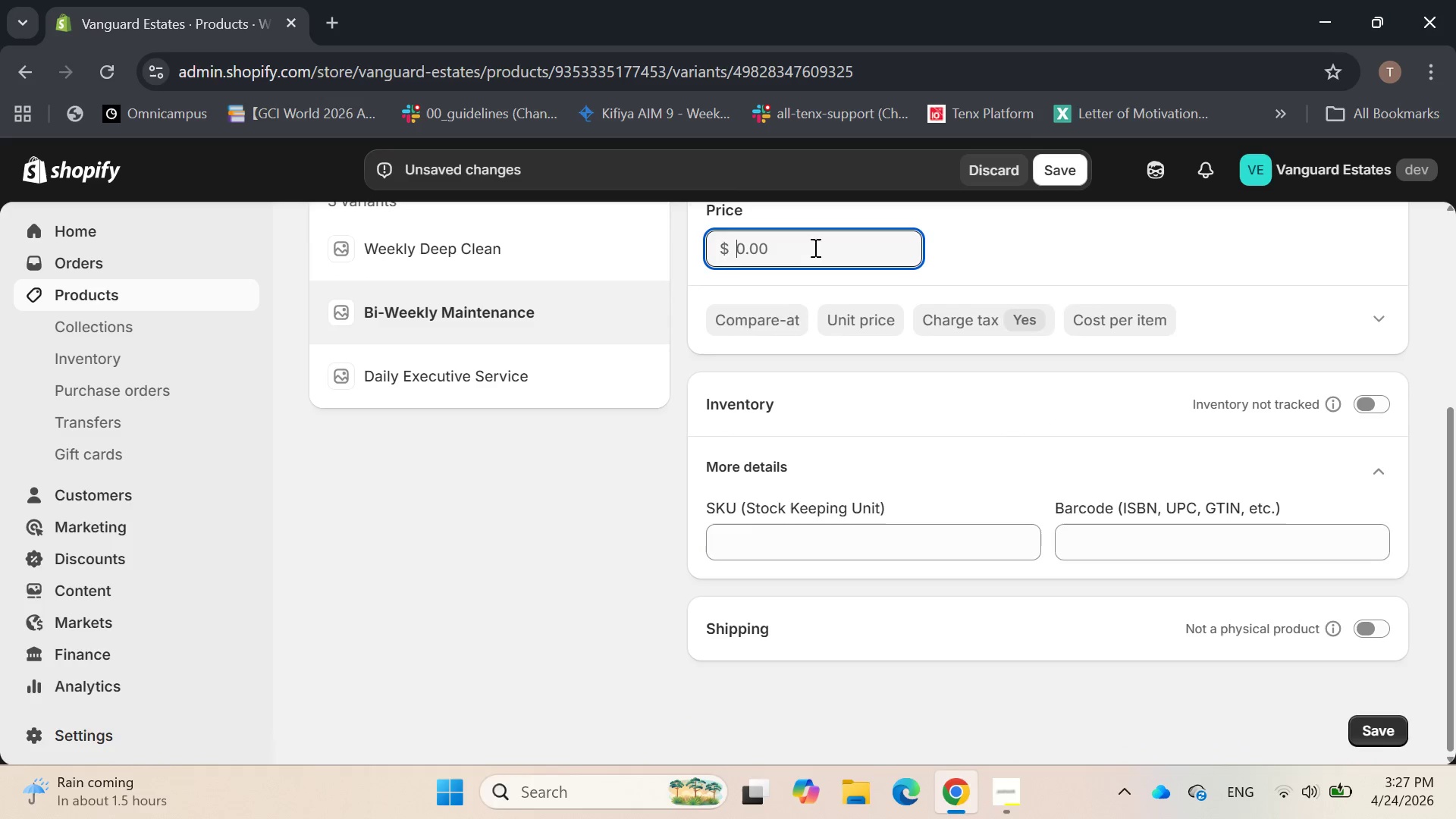 
type(600)
 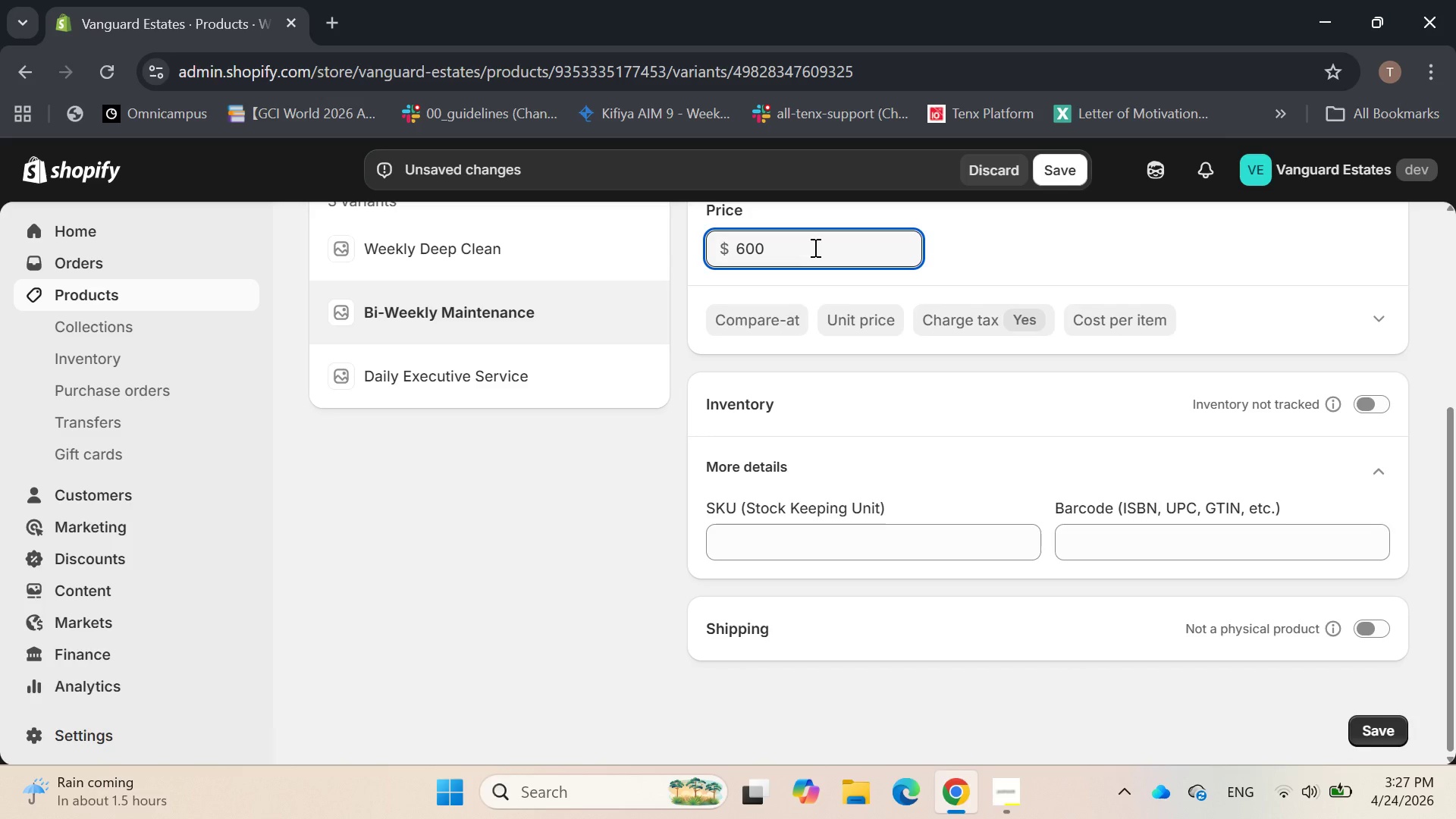 
key(Enter)
 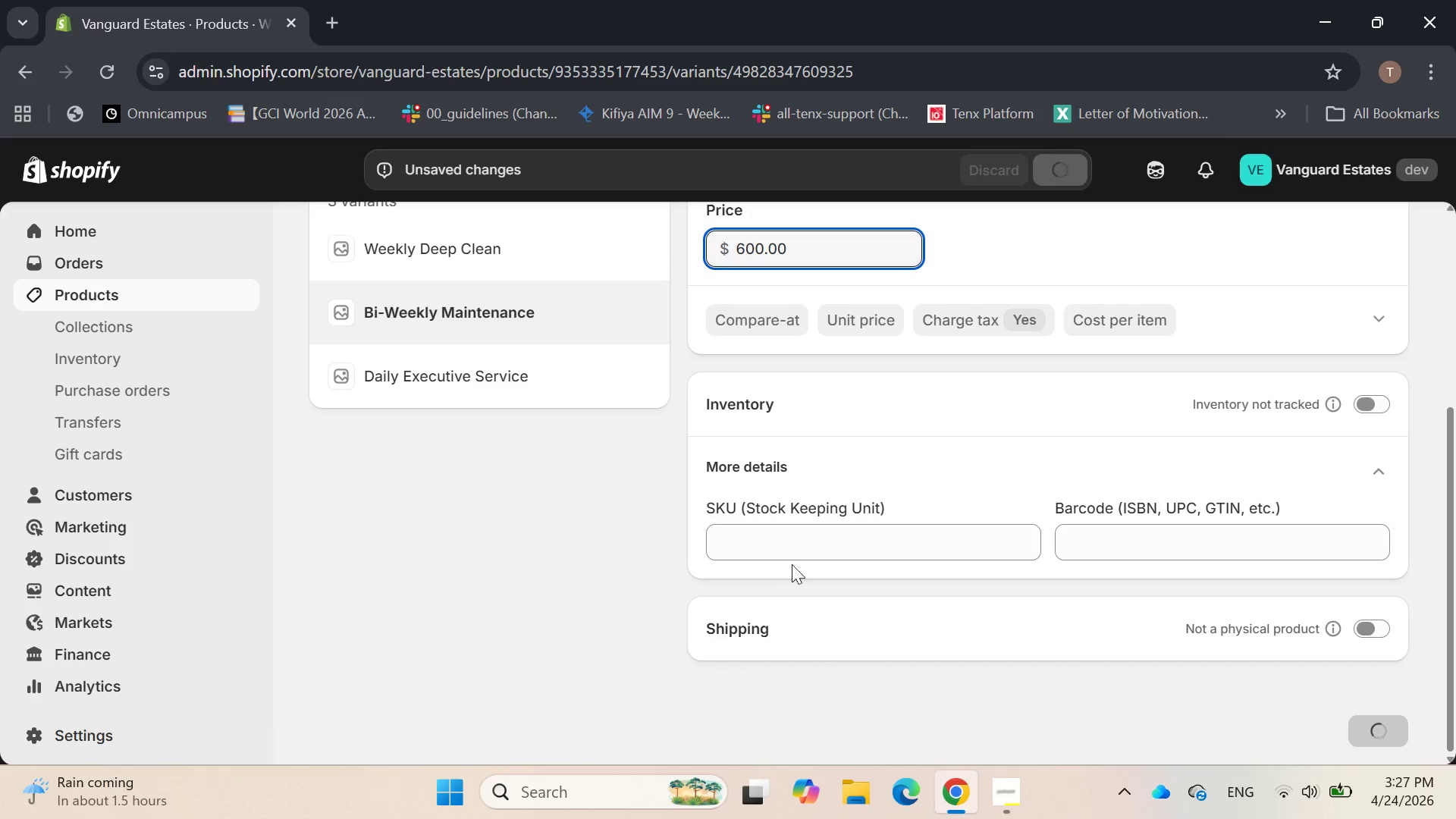 
left_click([812, 542])
 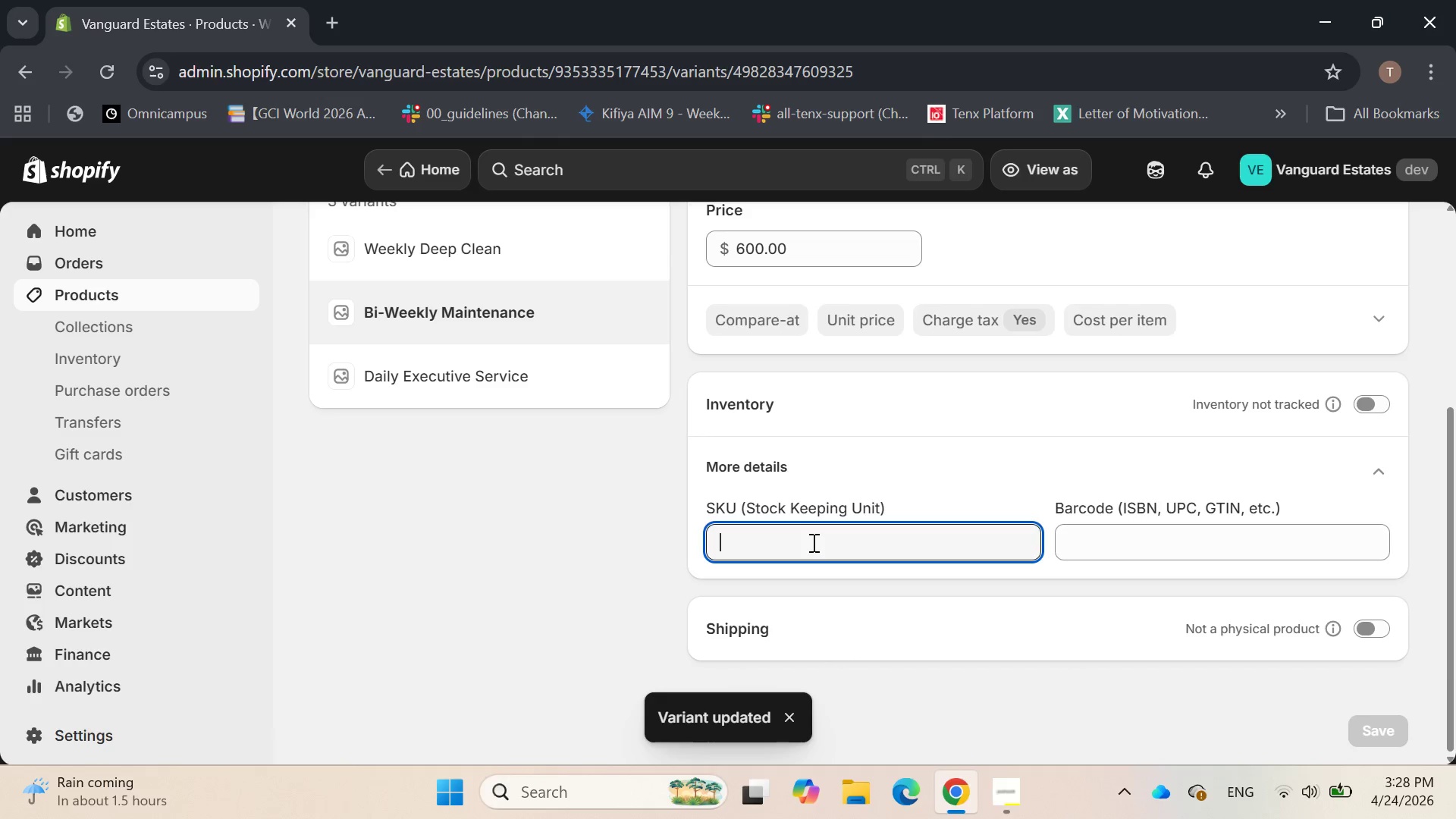 
wait(5.78)
 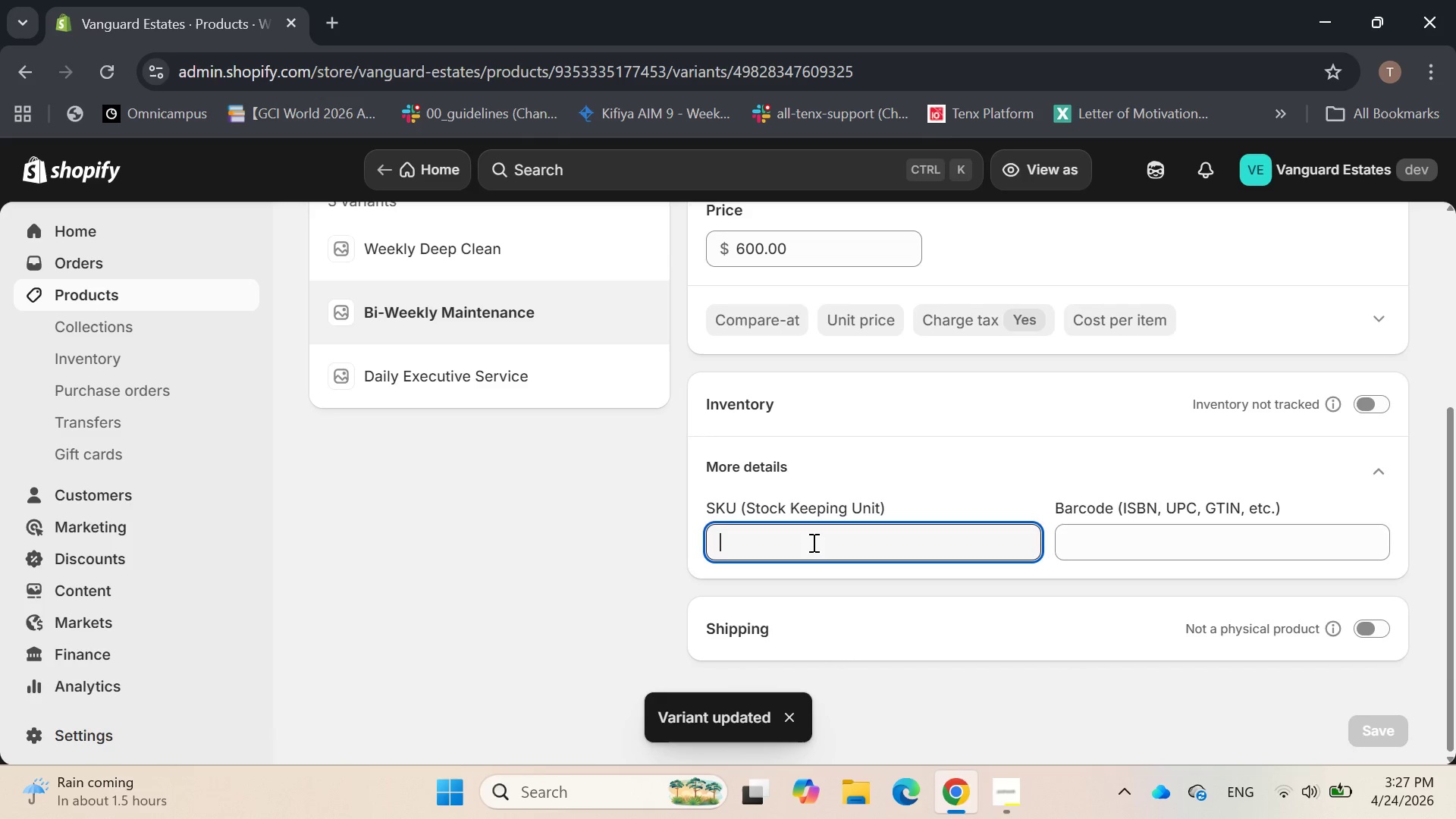 
type(WGH-BH)
key(Backspace)
type(W)
 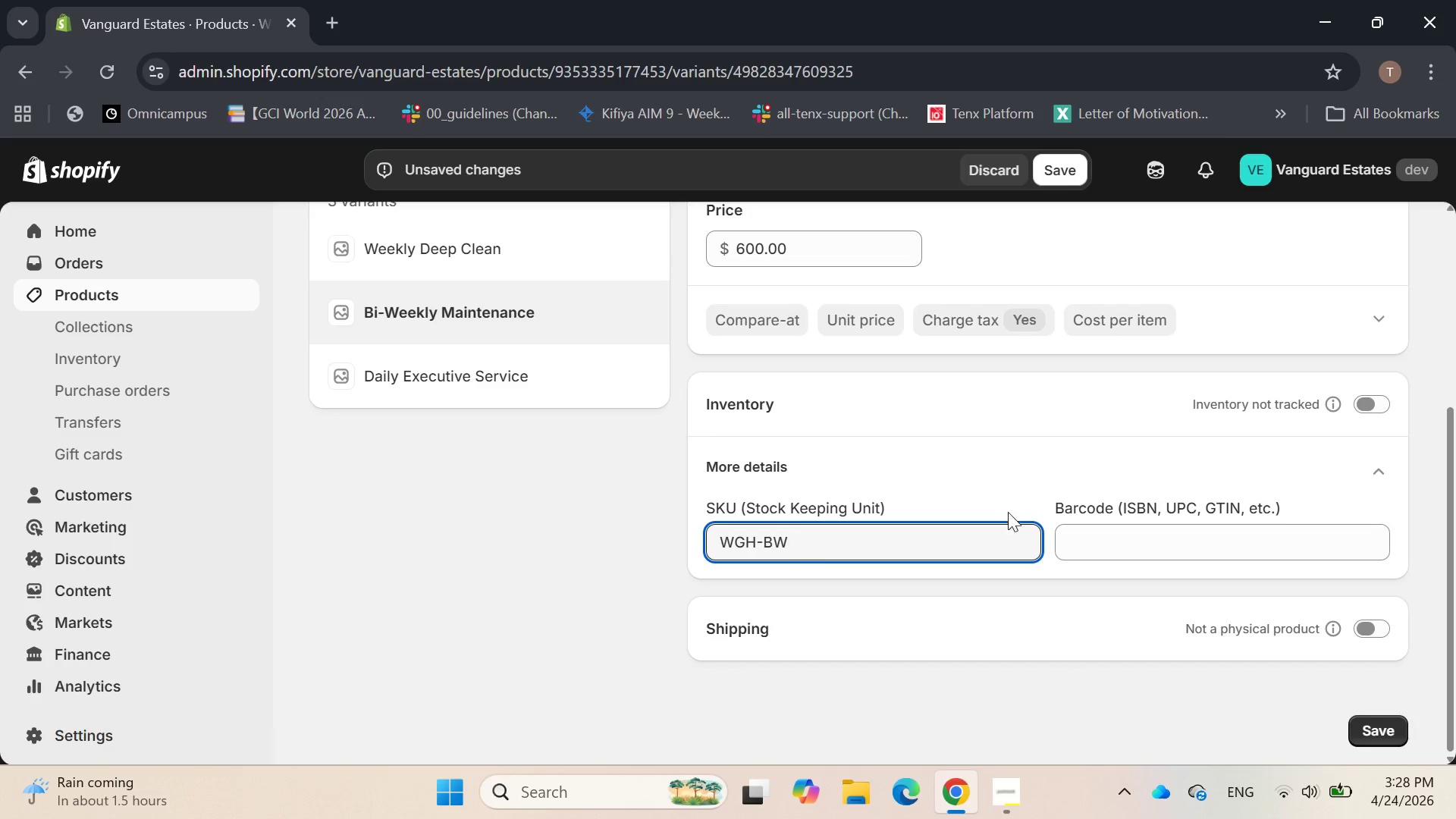 
left_click([1381, 726])
 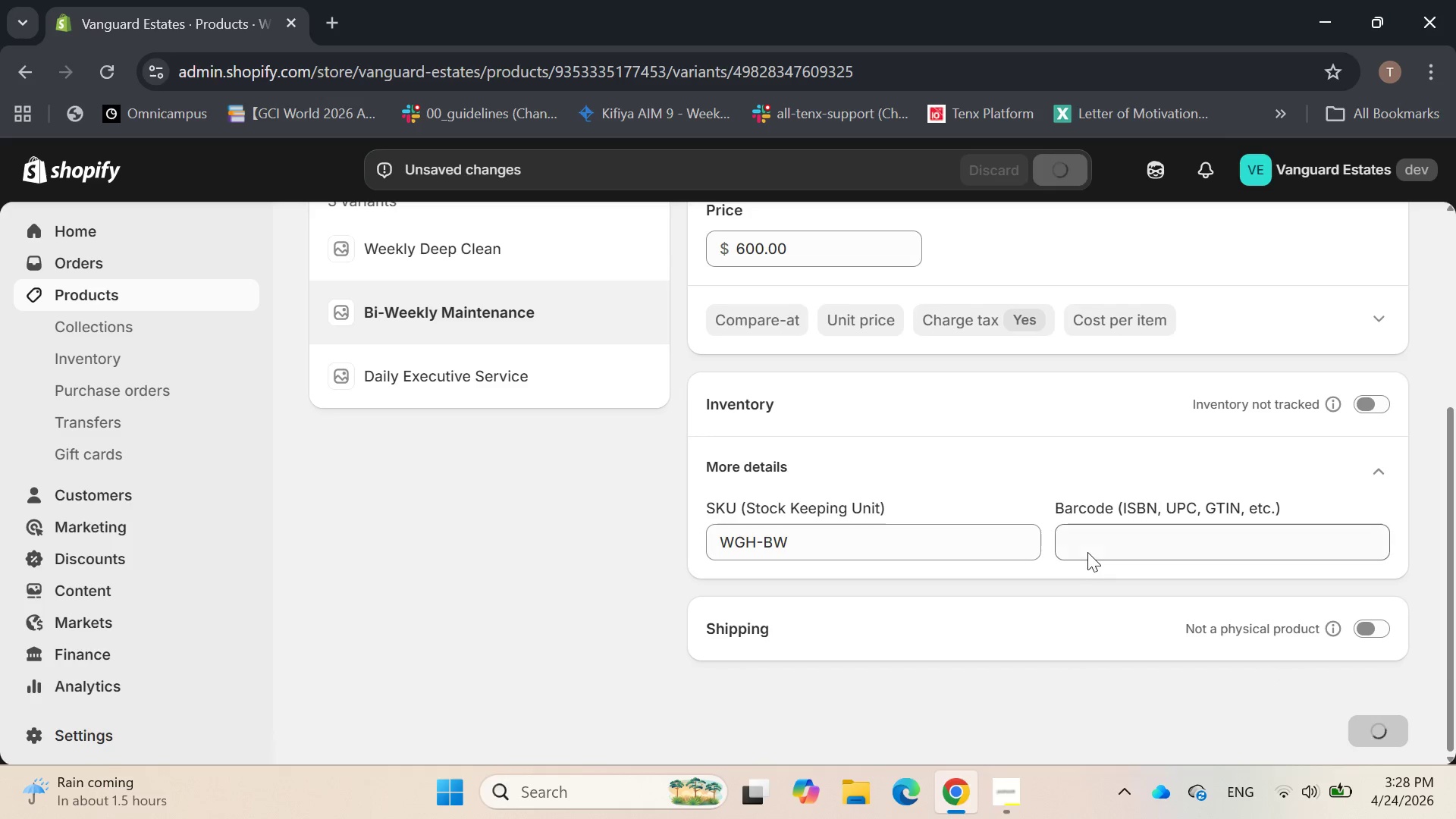 
scroll: coordinate [1087, 550], scroll_direction: up, amount: 2.0
 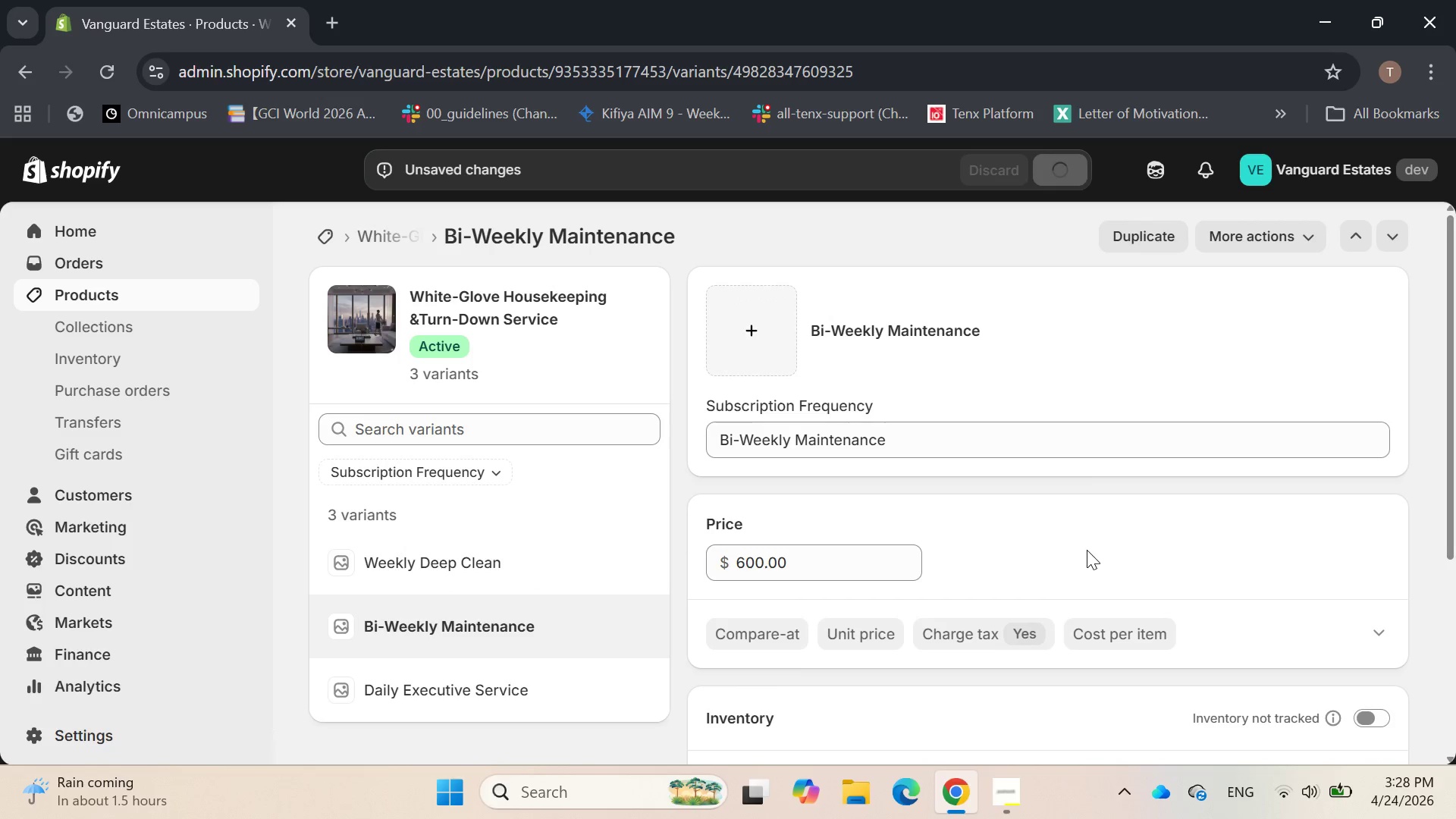 
scroll: coordinate [1087, 550], scroll_direction: down, amount: 2.0
 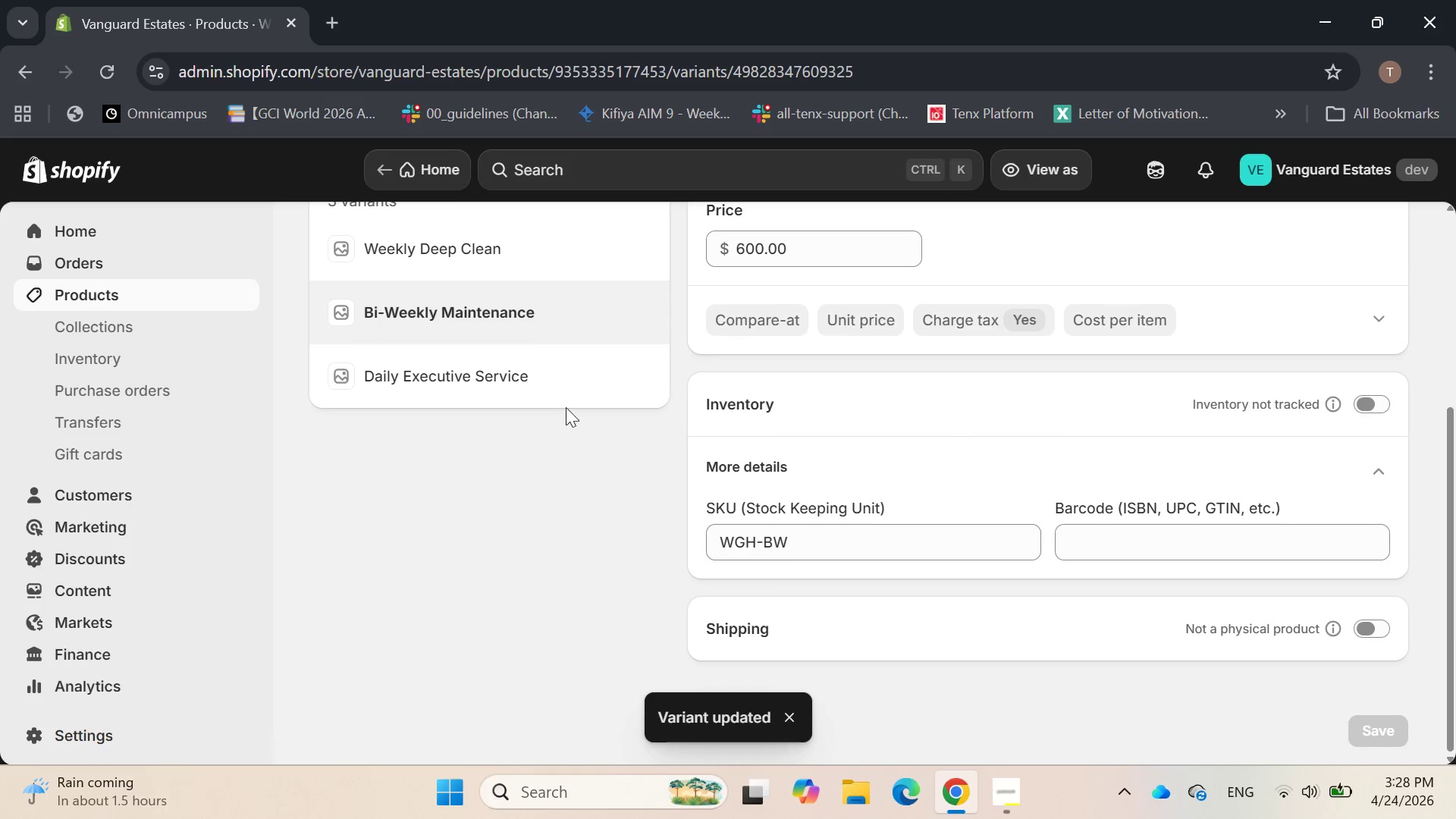 
mouse_move([538, 373])
 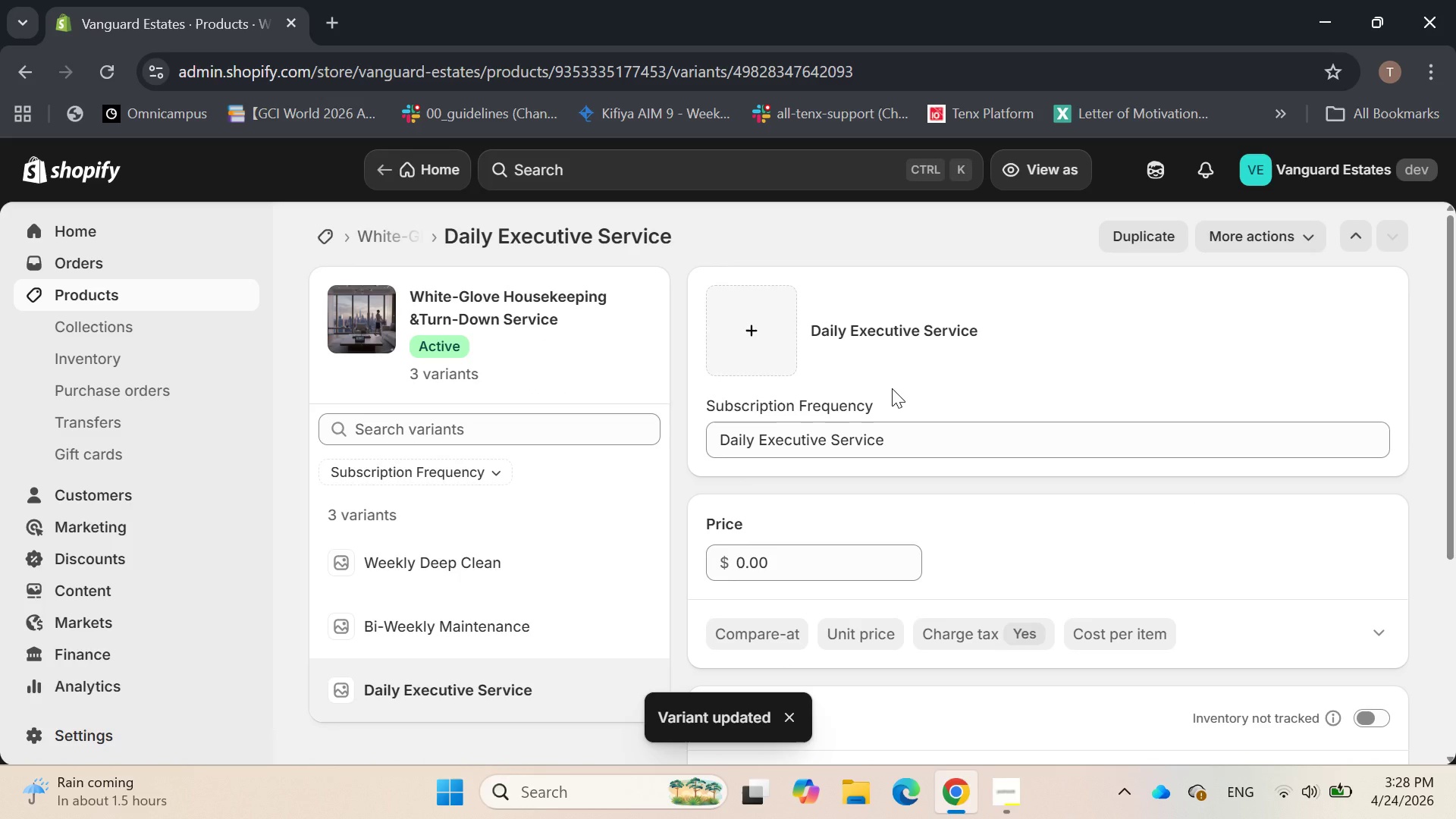 
scroll: coordinate [892, 388], scroll_direction: down, amount: 1.0
 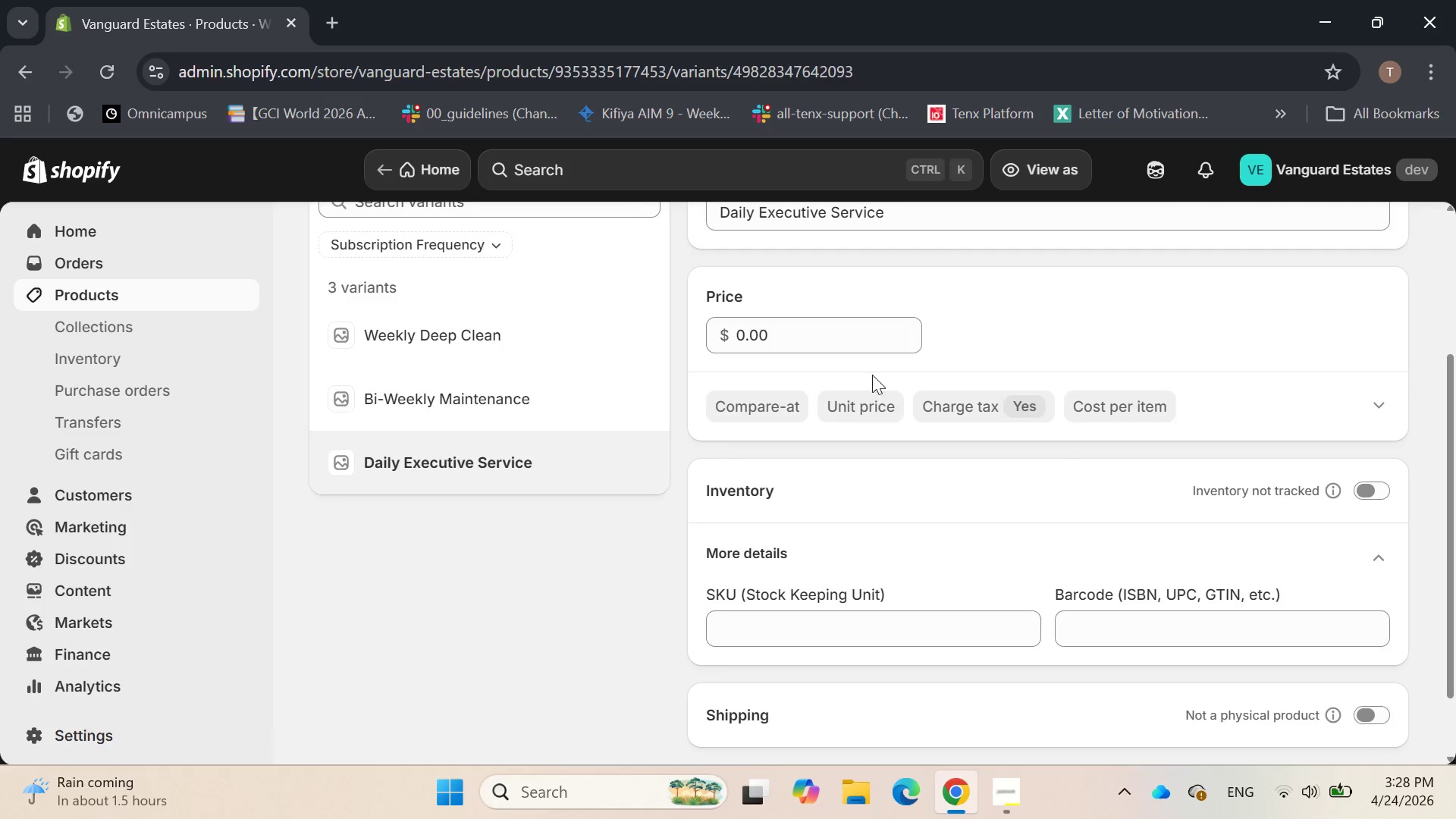 
left_click([814, 344])
 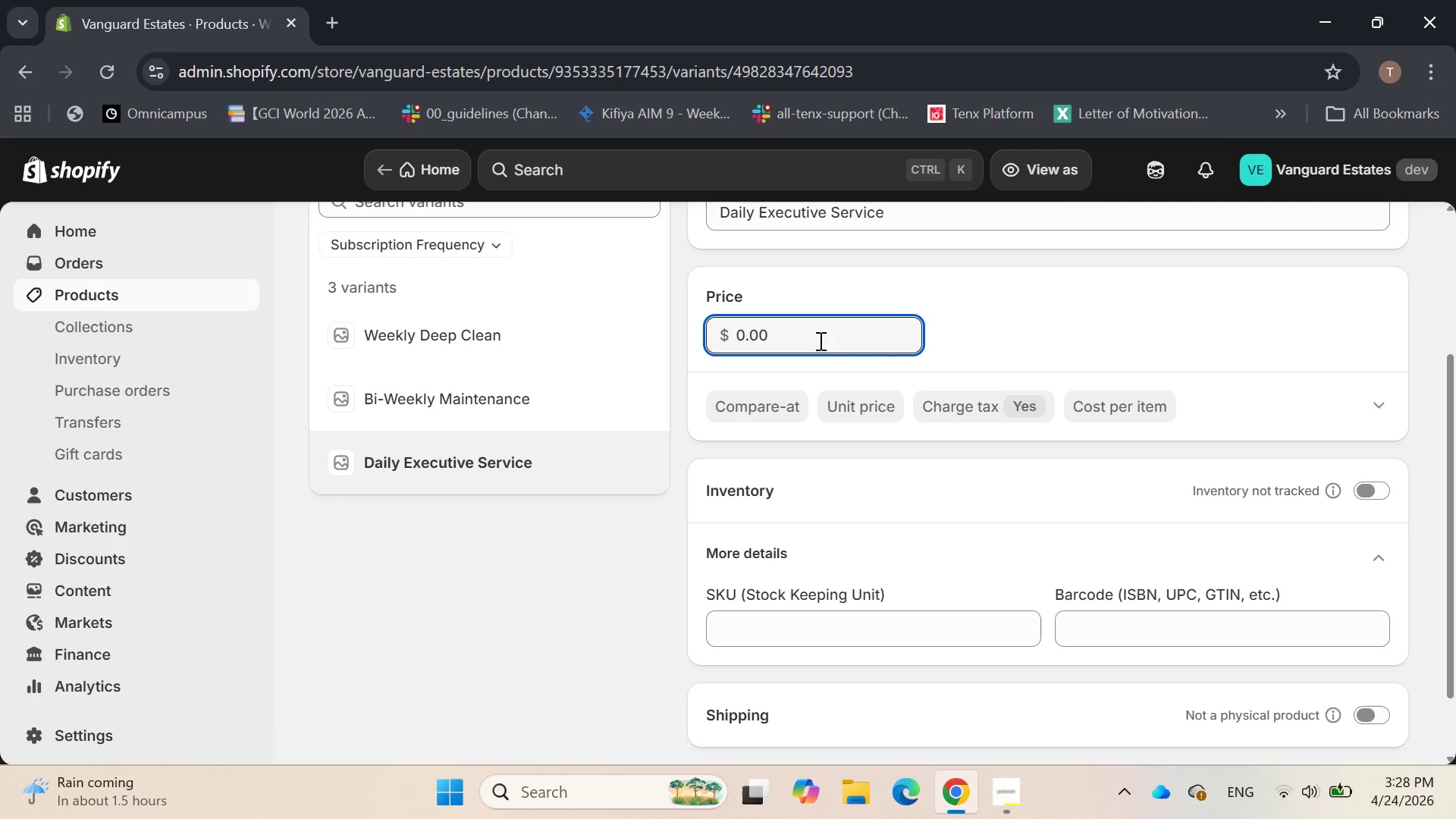 
wait(6.5)
 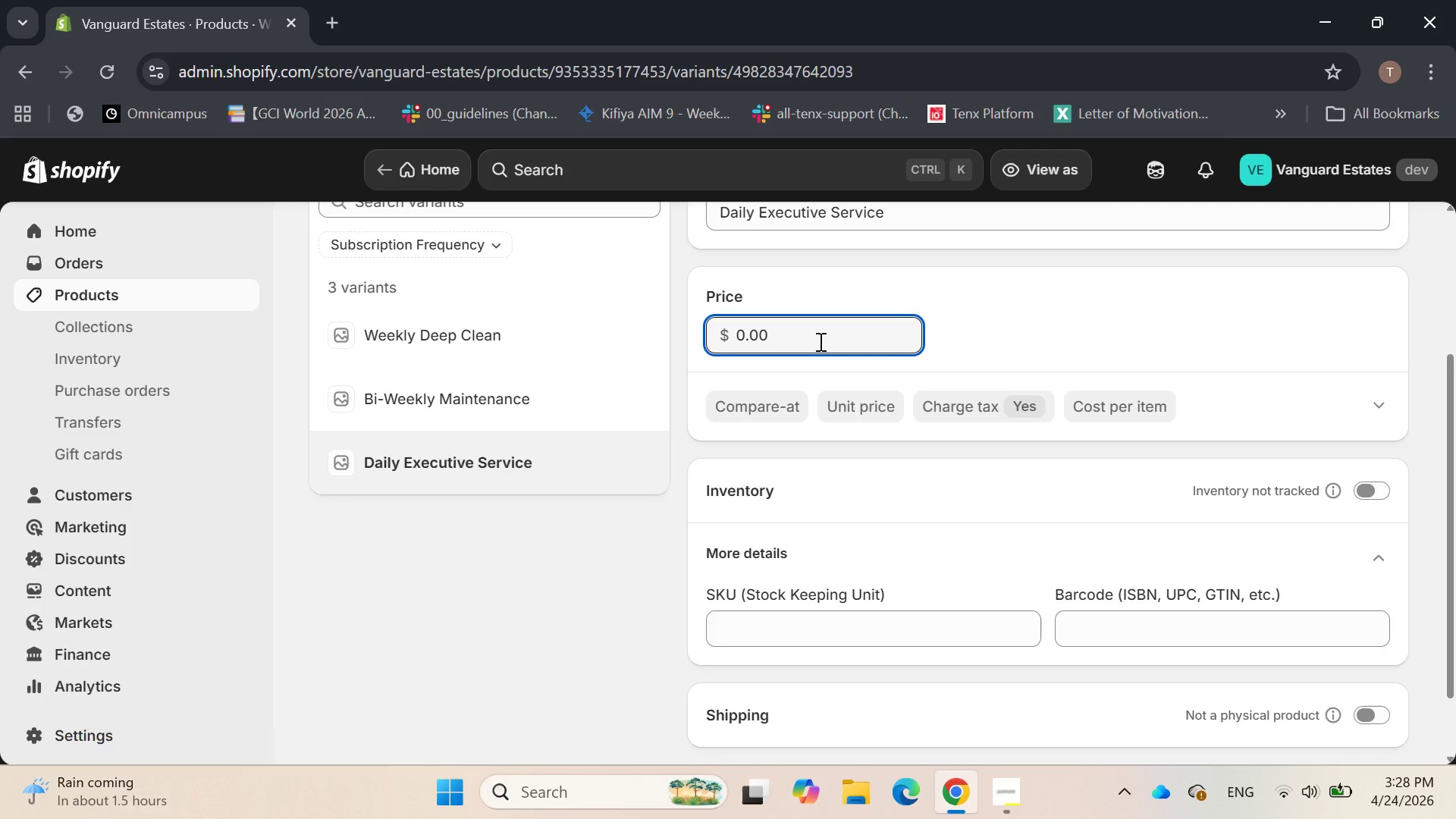 
hold_key(key=Backspace, duration=0.77)
 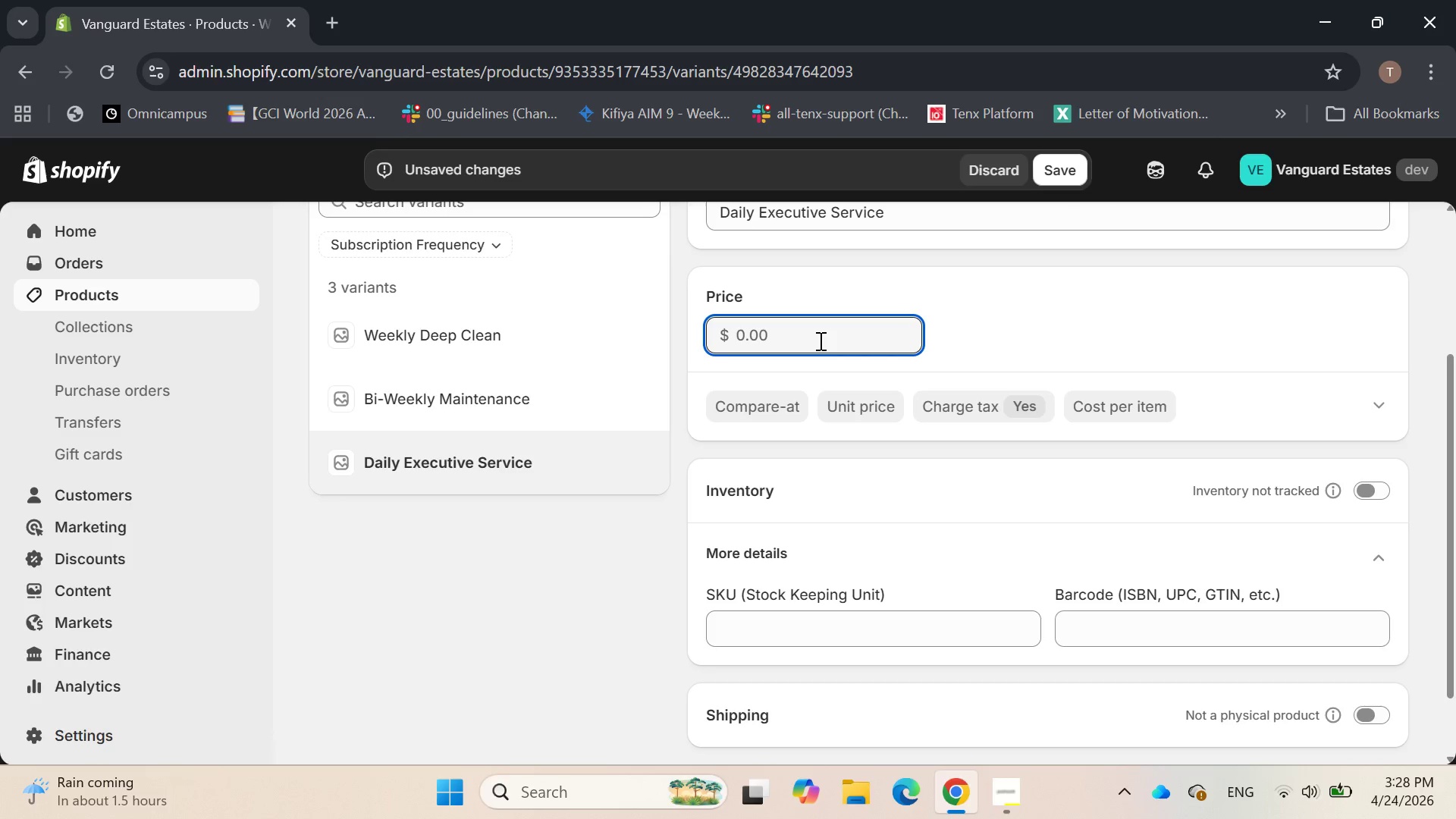 
type(1800)
 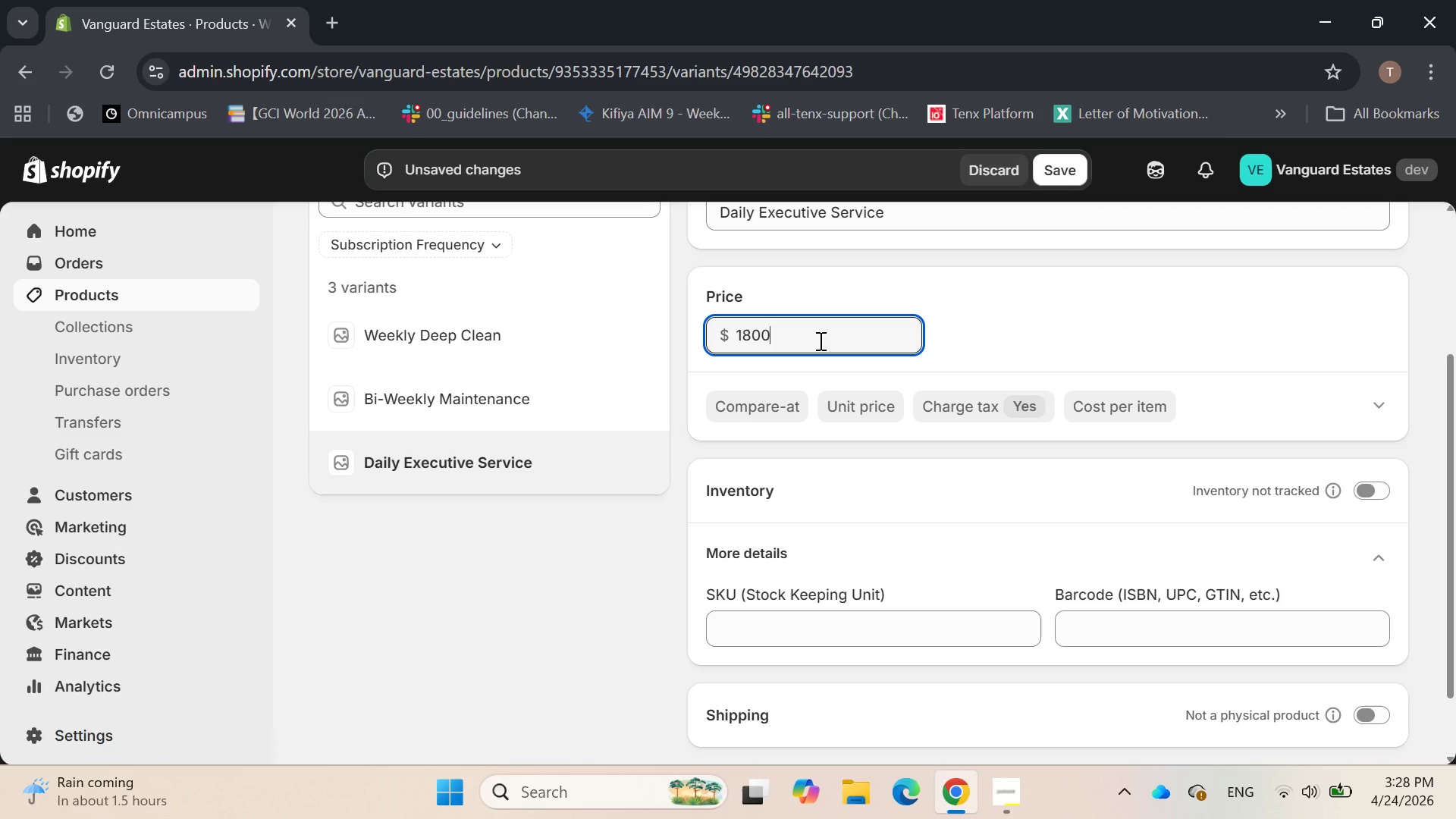 
key(Enter)
 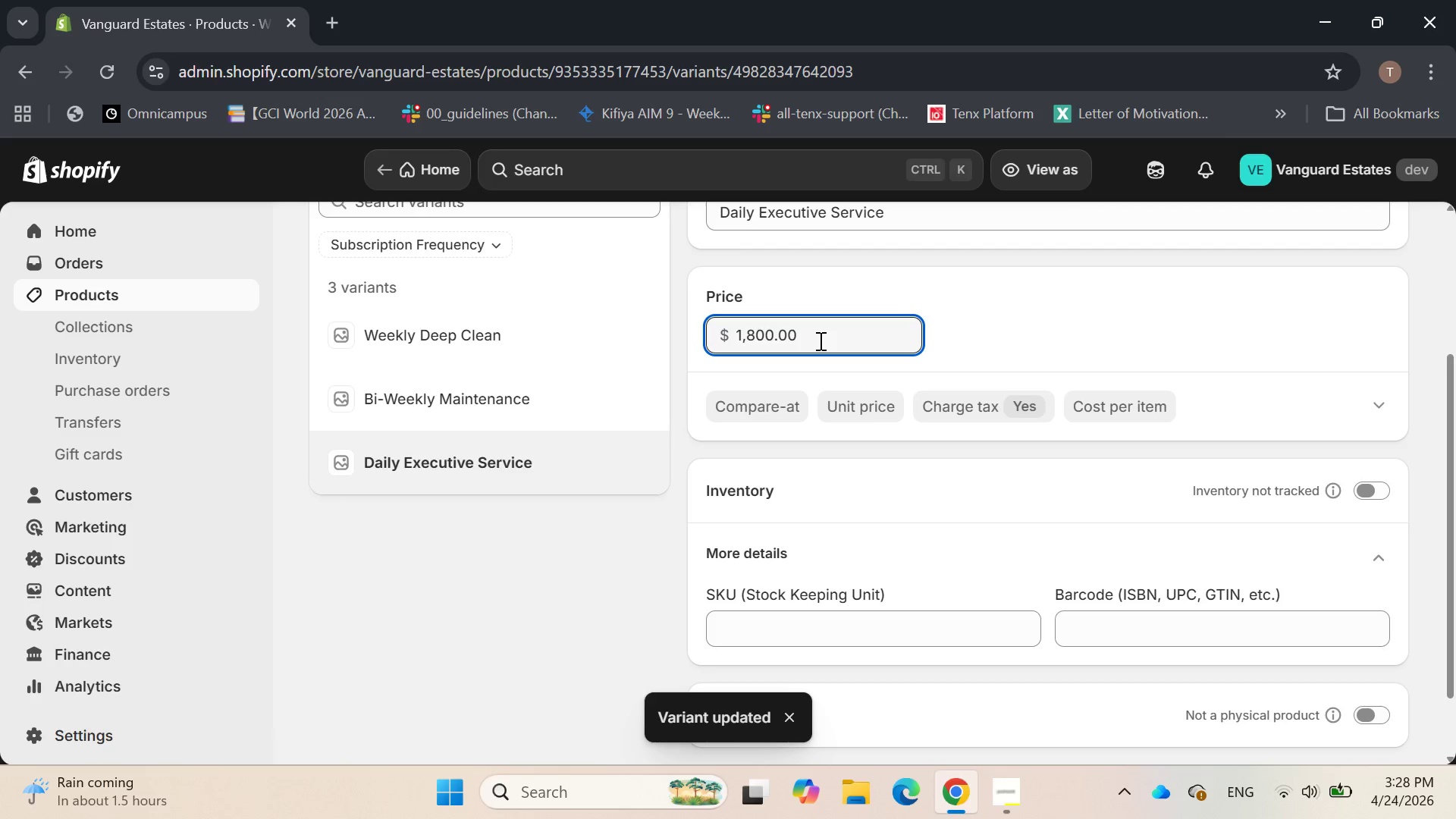 
scroll: coordinate [821, 344], scroll_direction: down, amount: 3.0
 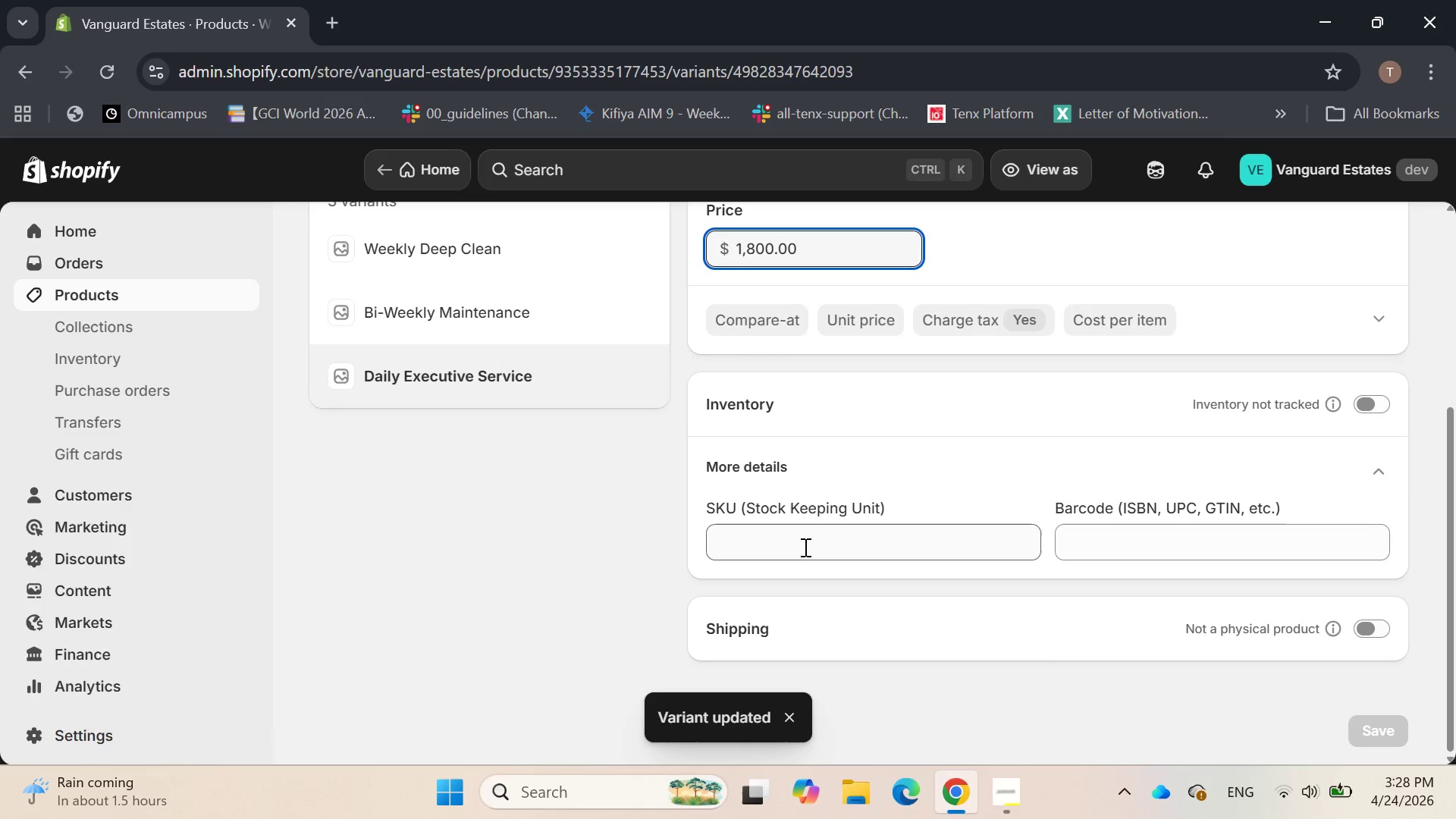 
left_click([804, 546])
 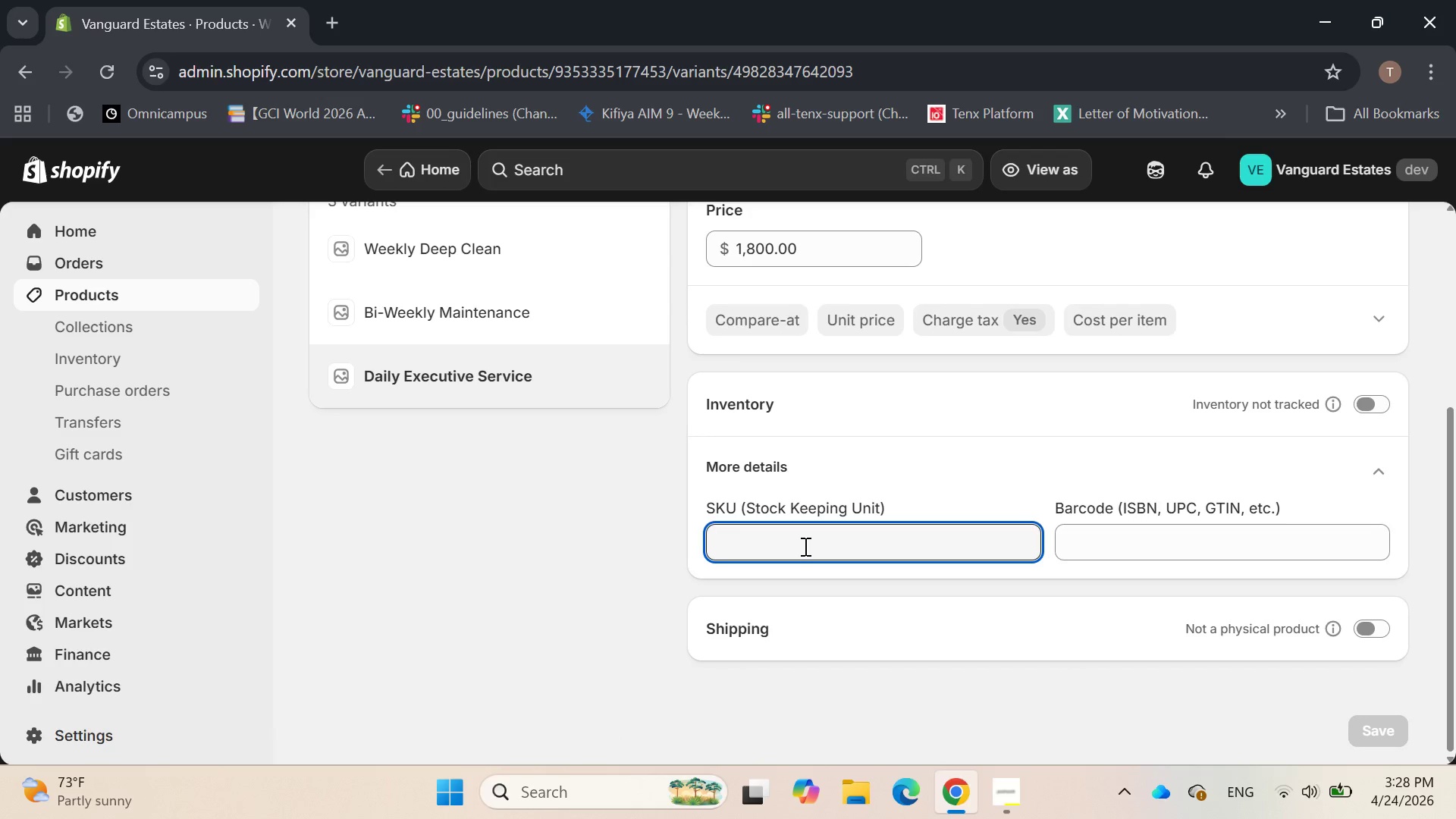 
wait(7.64)
 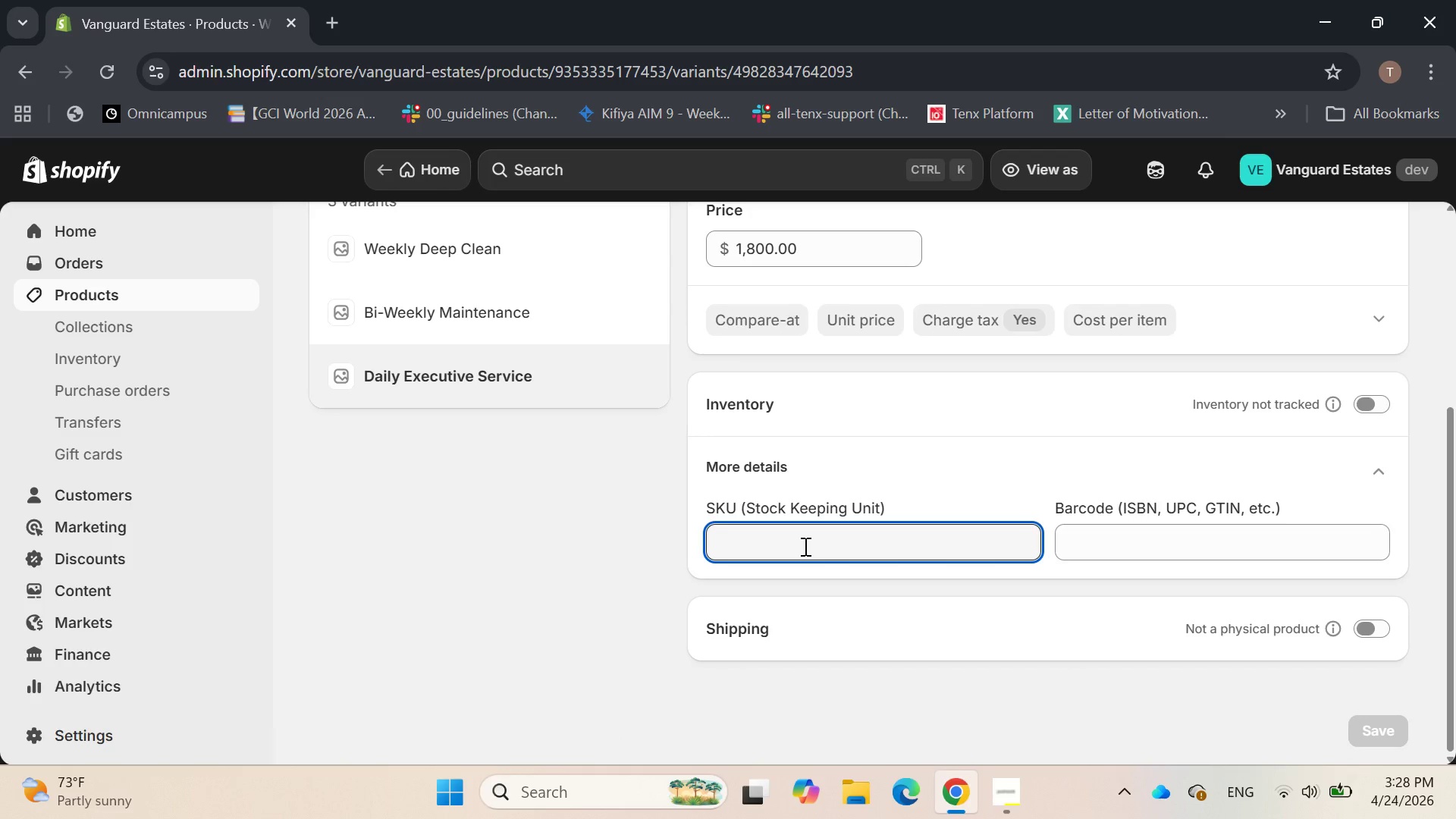 
key(W)
 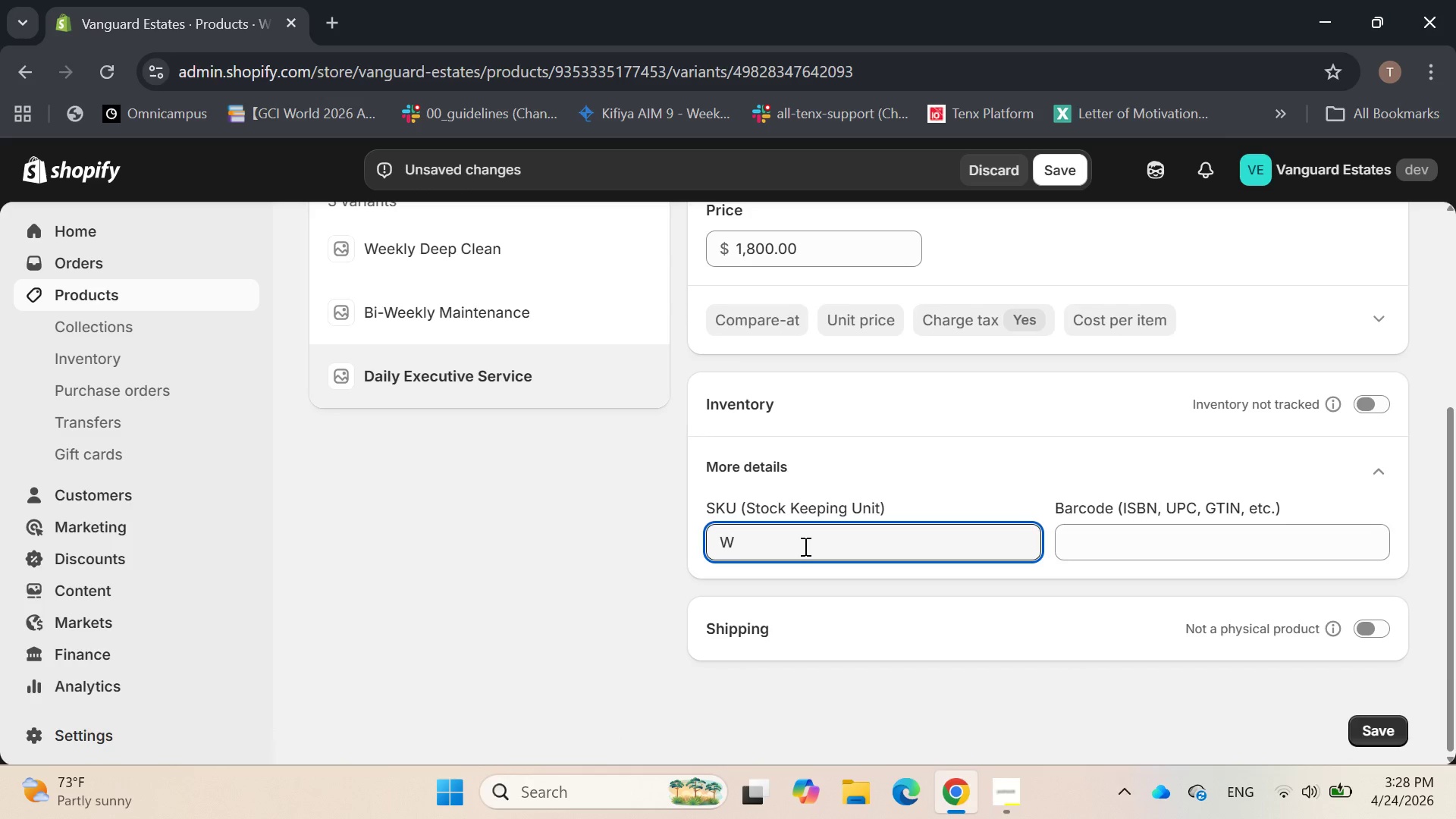 
type(S)
key(Backspace)
type(GH-DY)
 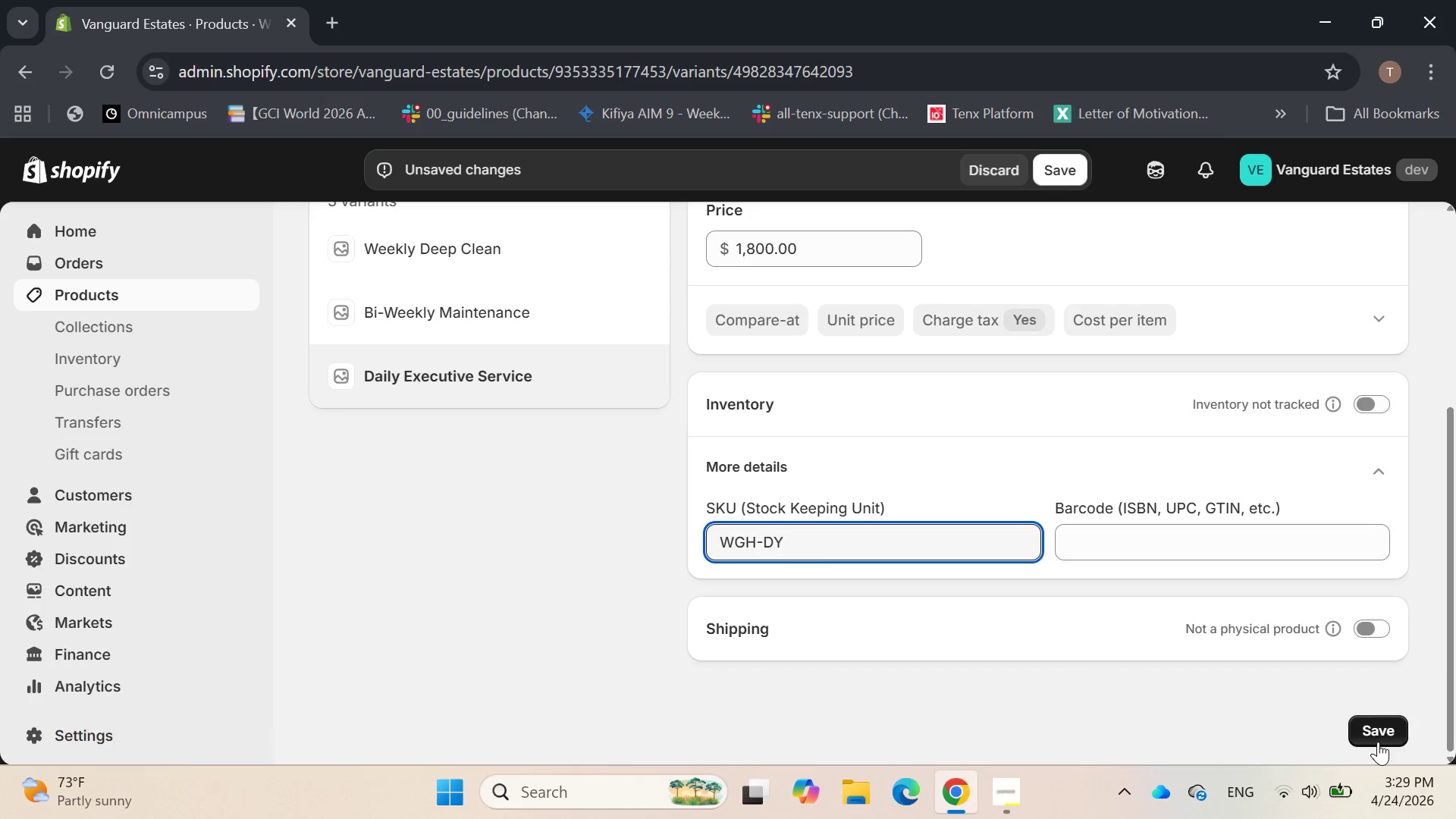 
left_click([1374, 733])
 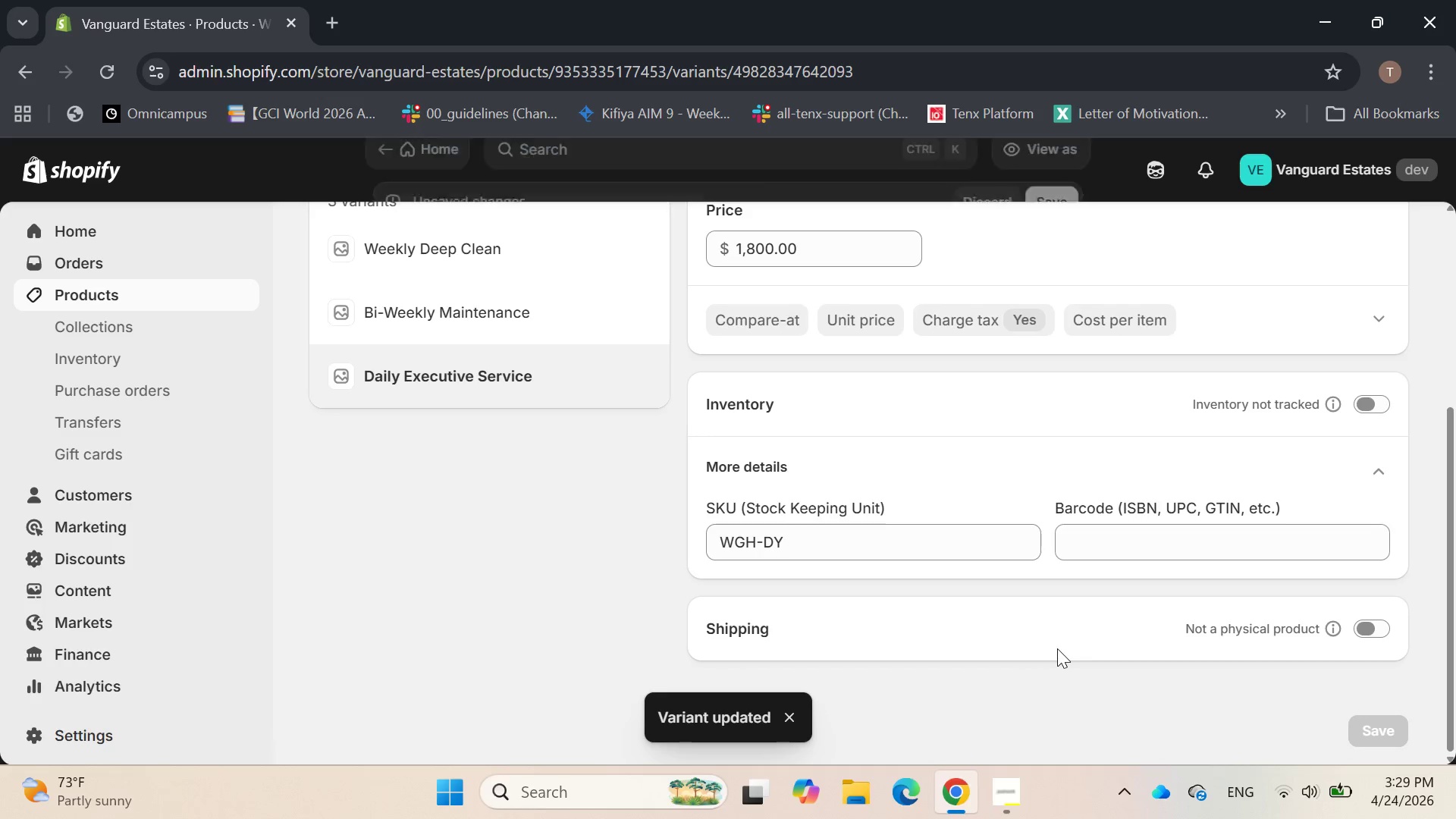 
scroll: coordinate [1057, 648], scroll_direction: none, amount: 0.0
 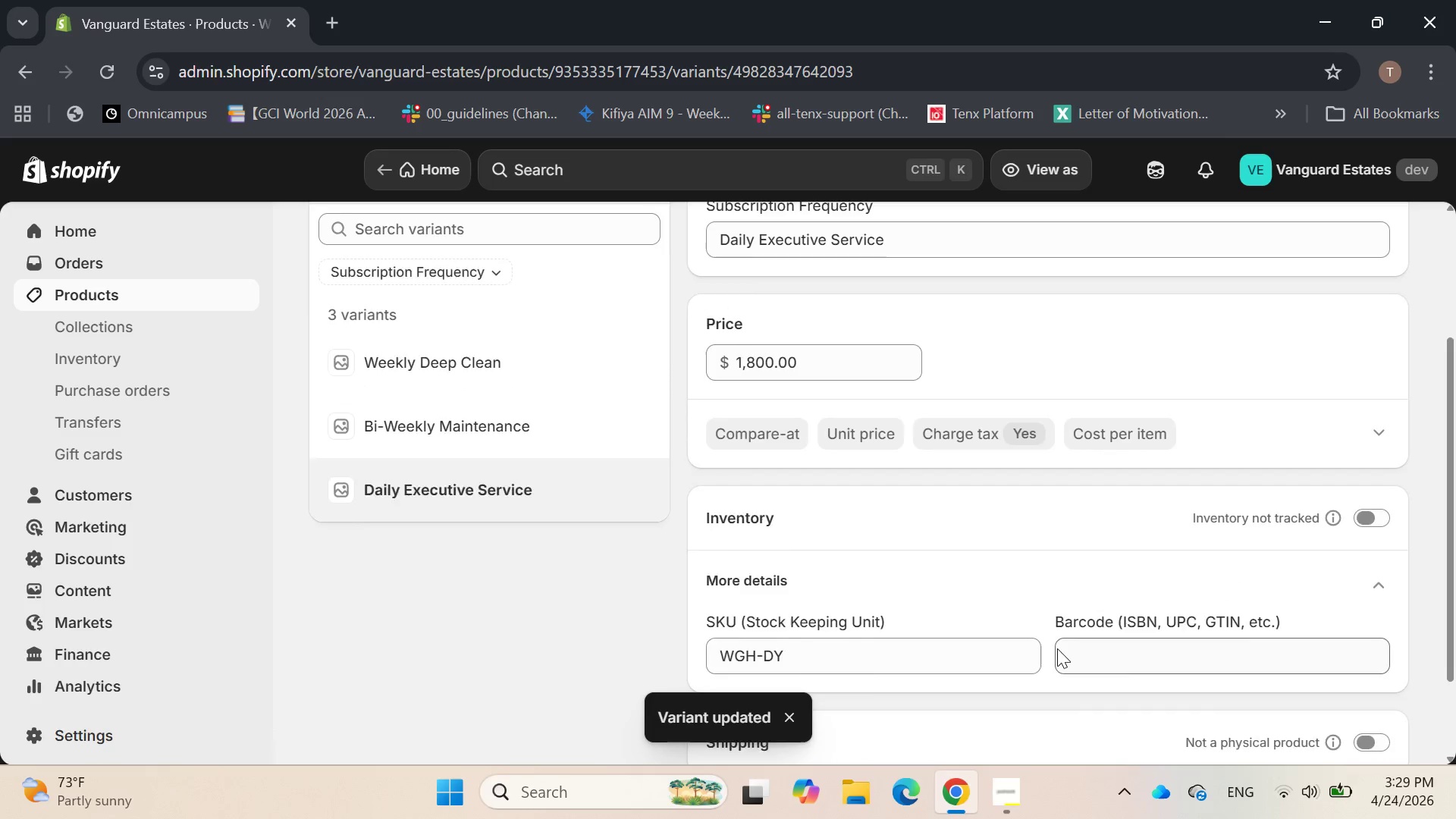 
scroll: coordinate [1057, 648], scroll_direction: up, amount: 1.0
 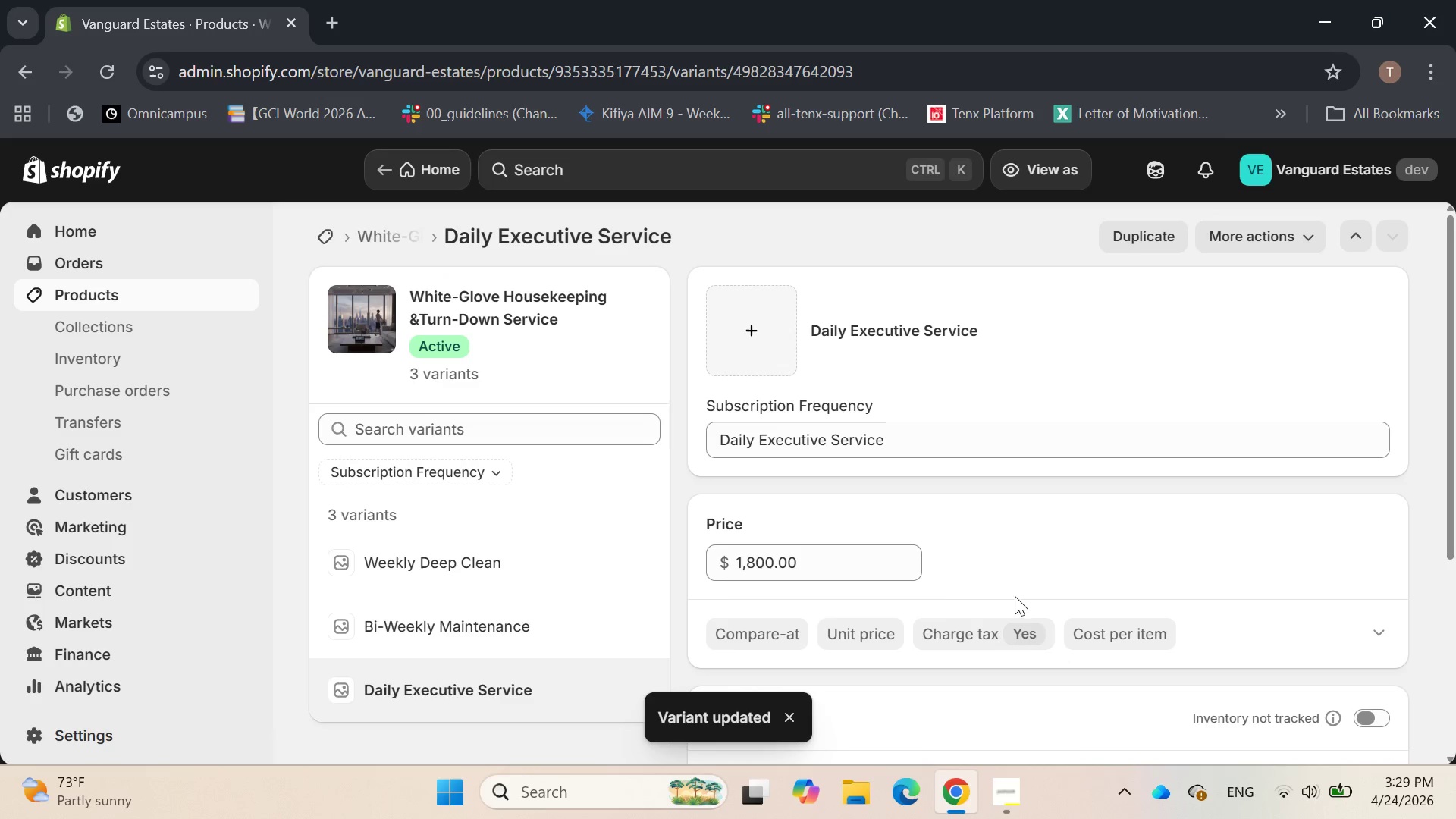 
scroll: coordinate [1010, 589], scroll_direction: down, amount: 2.0
 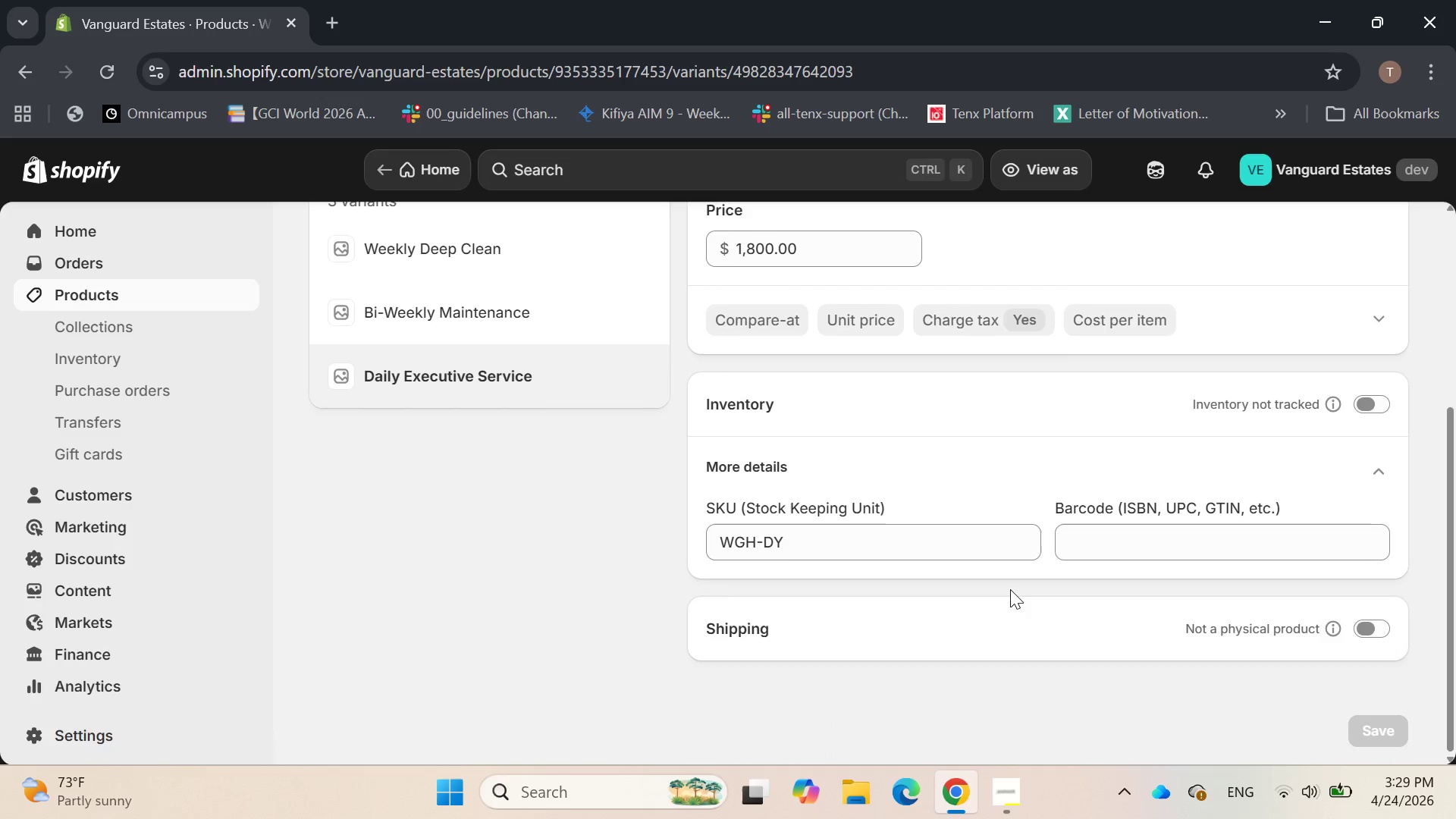 
scroll: coordinate [1010, 589], scroll_direction: none, amount: 0.0
 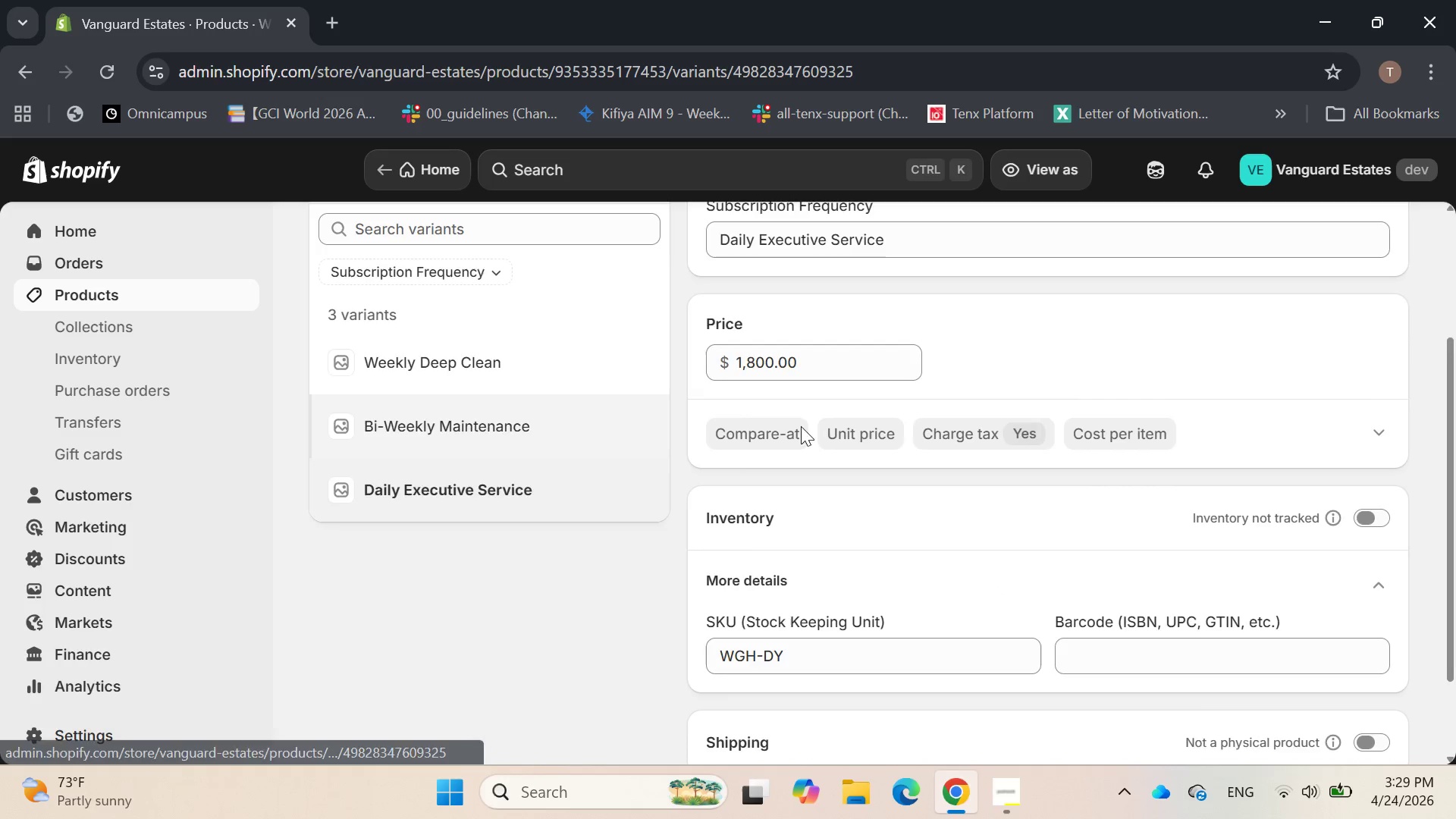 
scroll: coordinate [899, 399], scroll_direction: down, amount: 6.0
 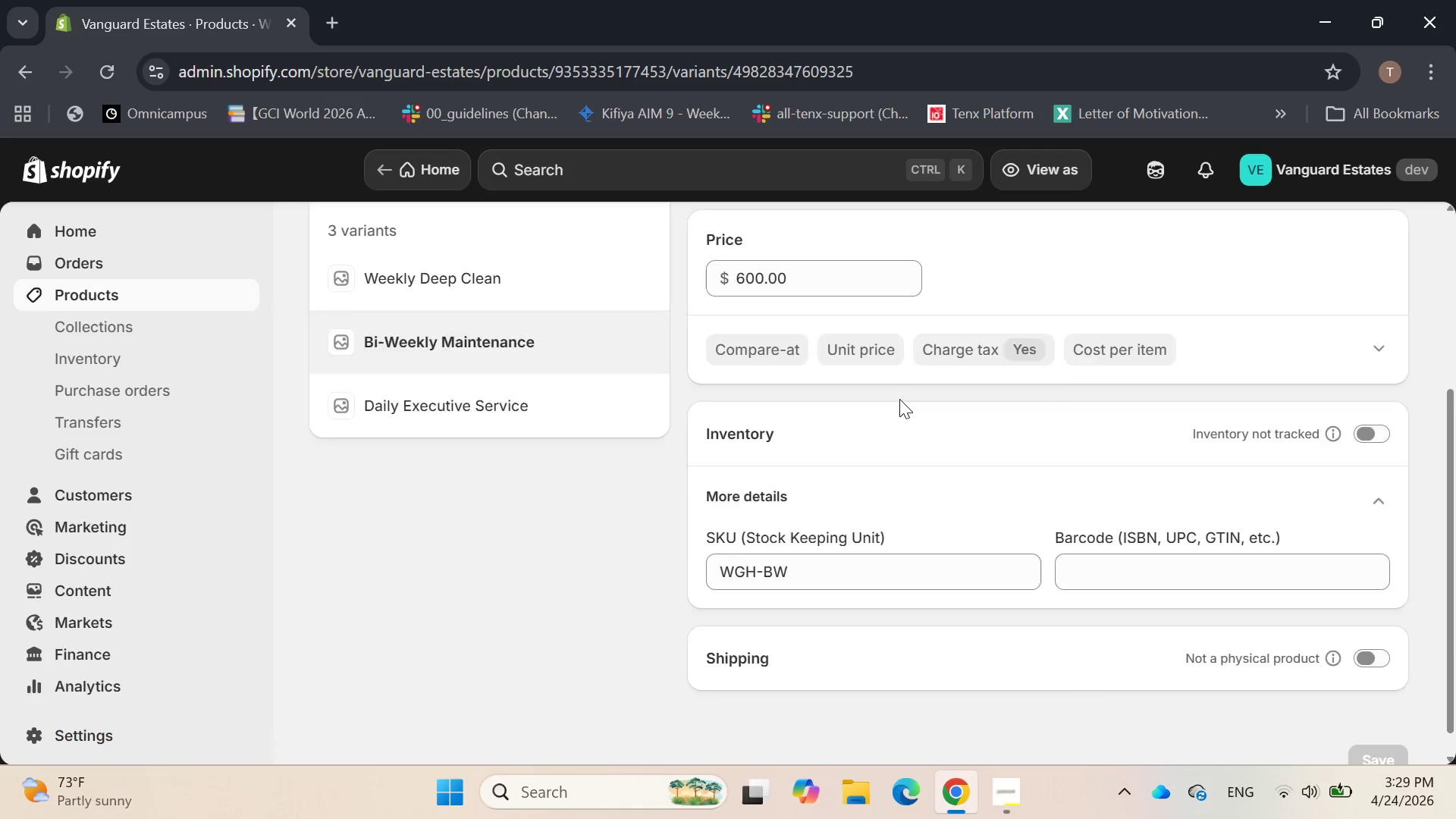 
scroll: coordinate [899, 398], scroll_direction: up, amount: 3.0
 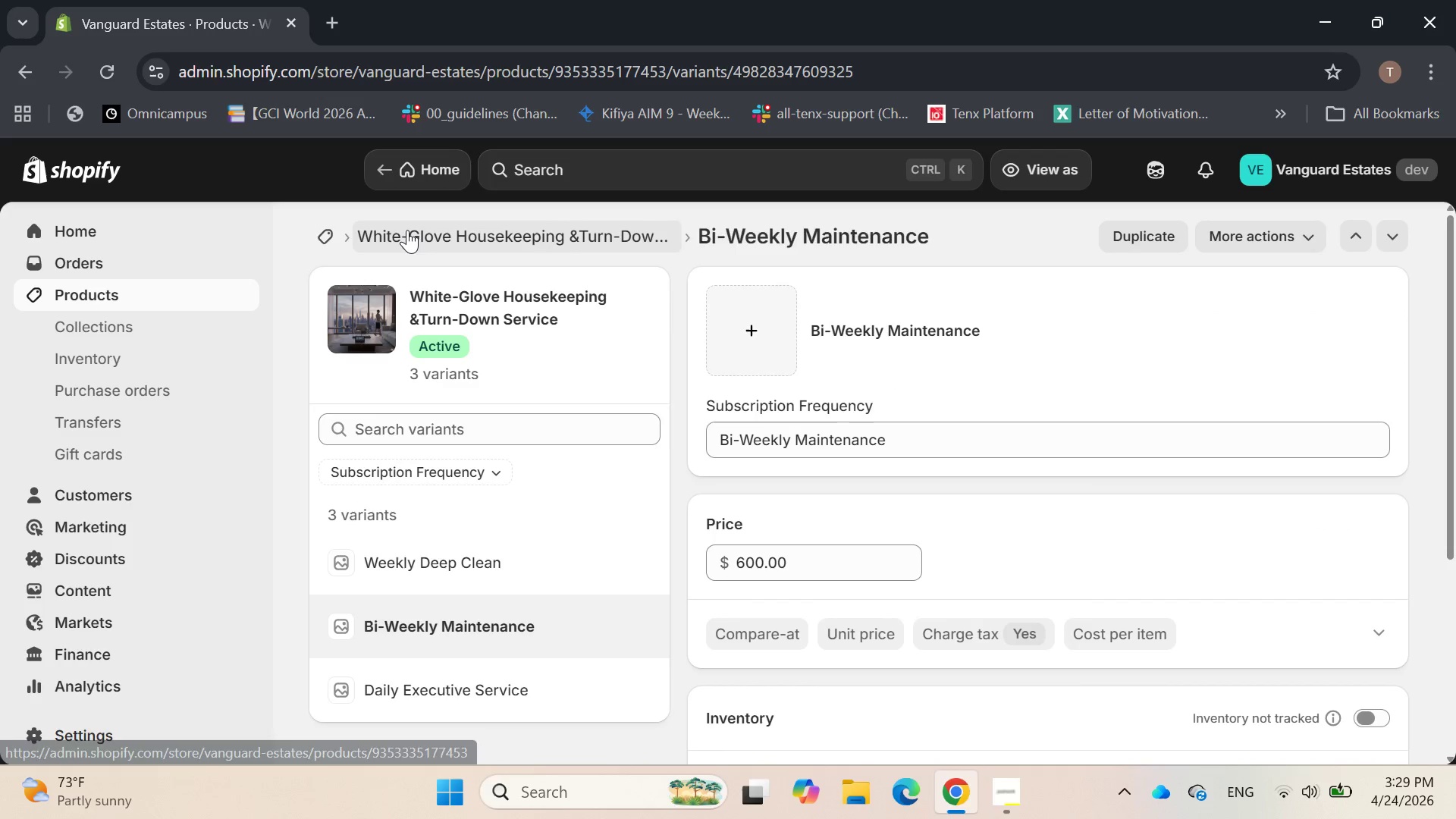 
left_click([406, 230])
 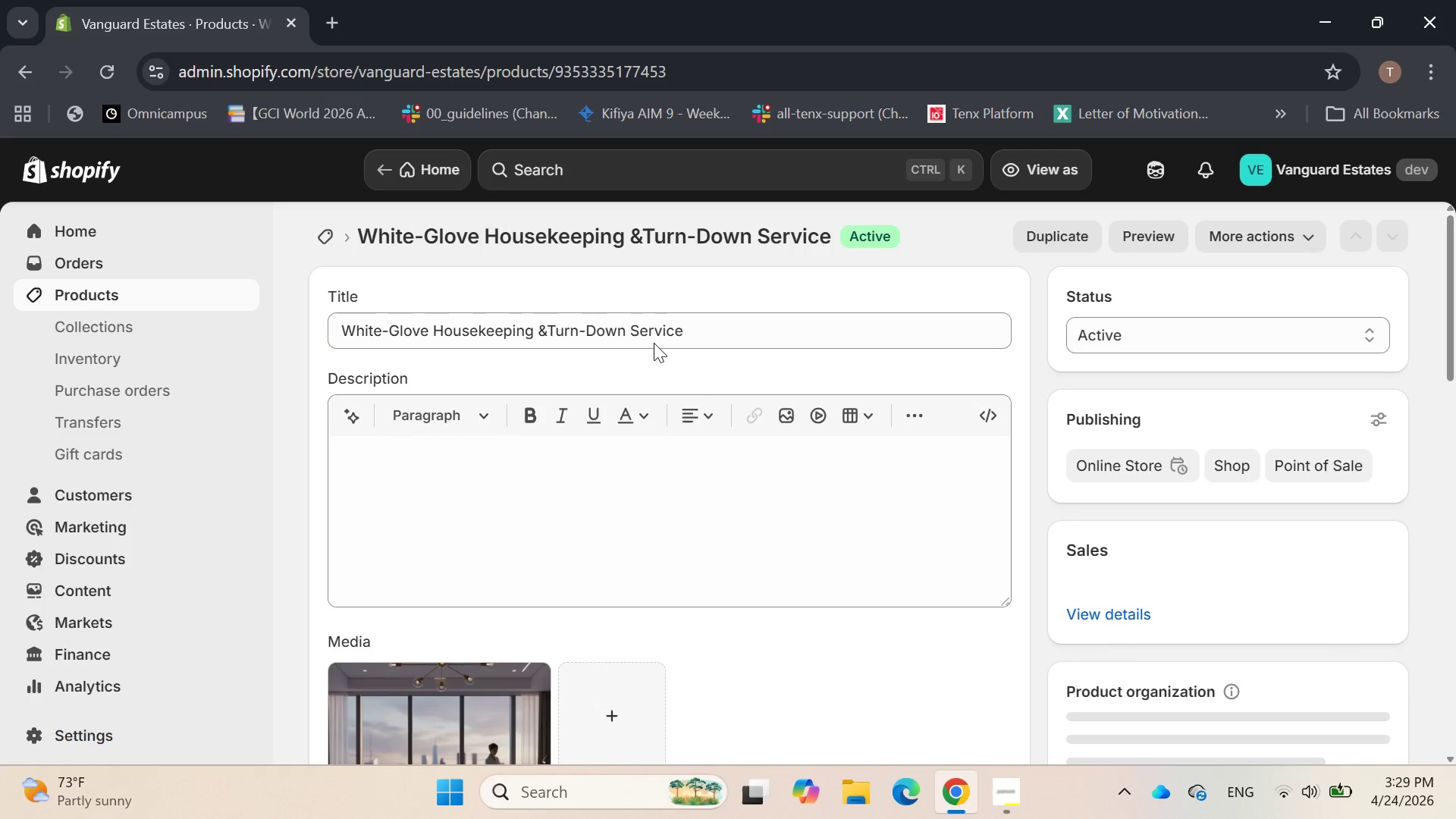 
scroll: coordinate [711, 376], scroll_direction: down, amount: 12.0
 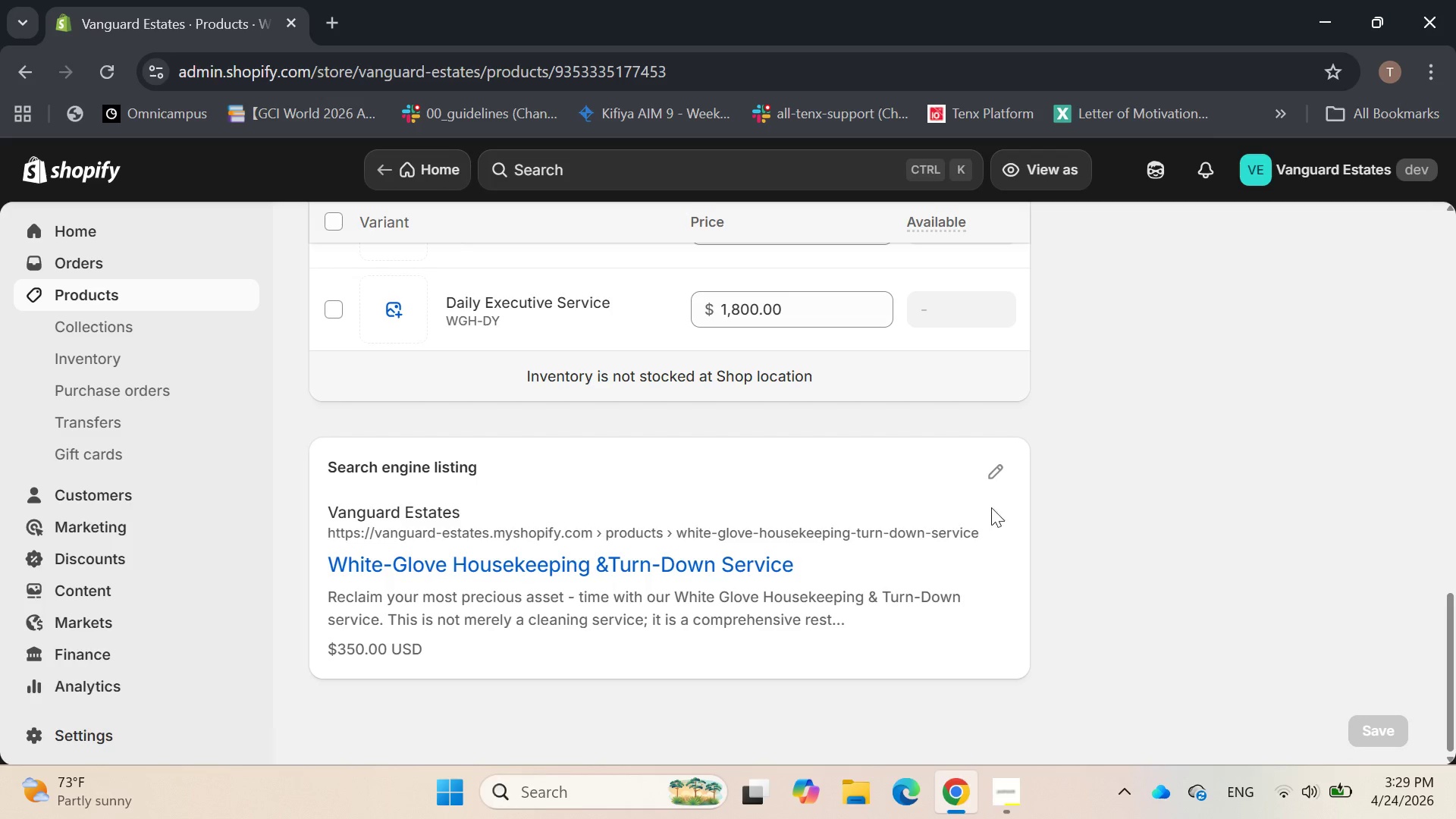 
left_click([993, 481])
 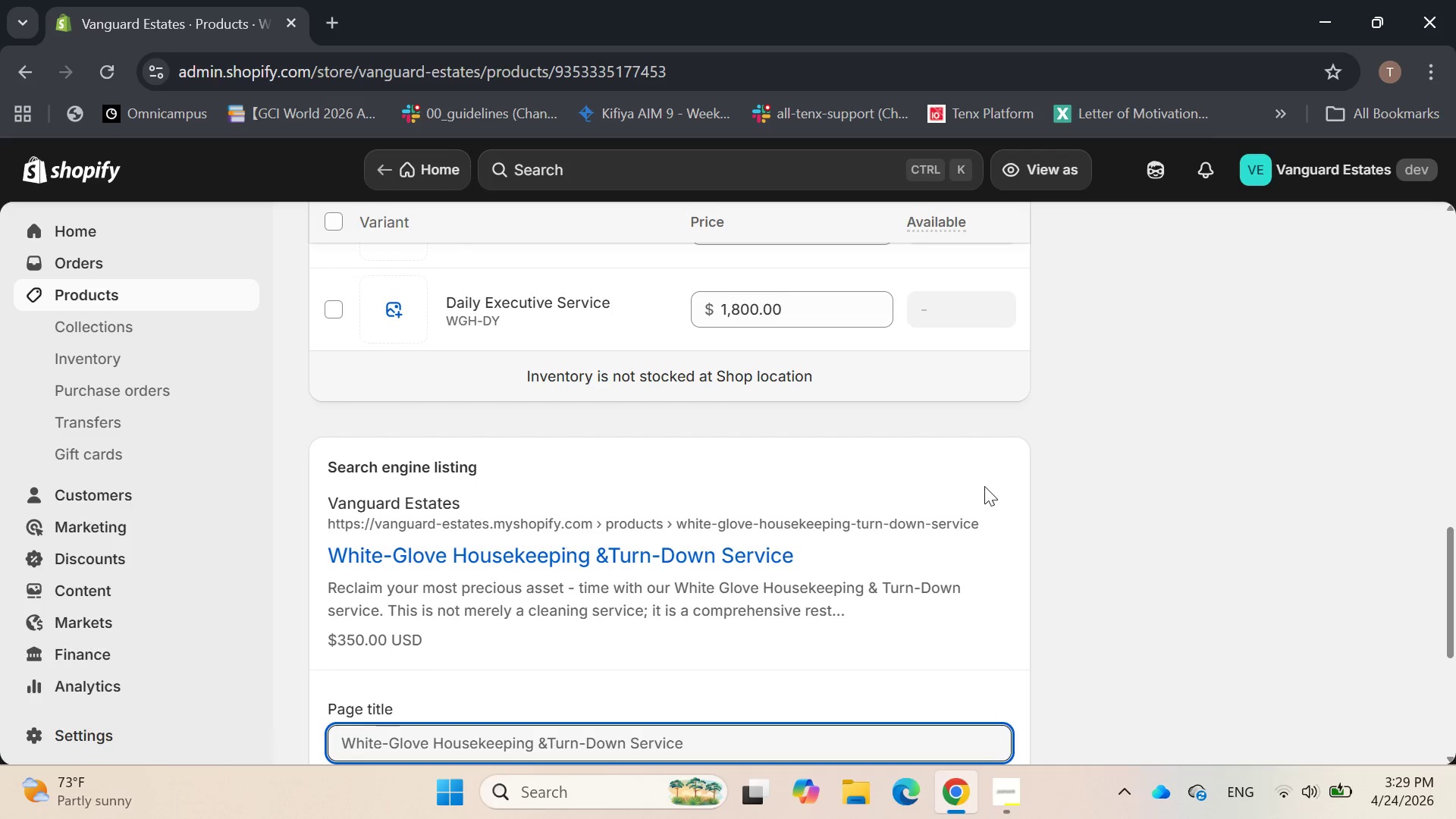 
scroll: coordinate [984, 488], scroll_direction: down, amount: 4.0
 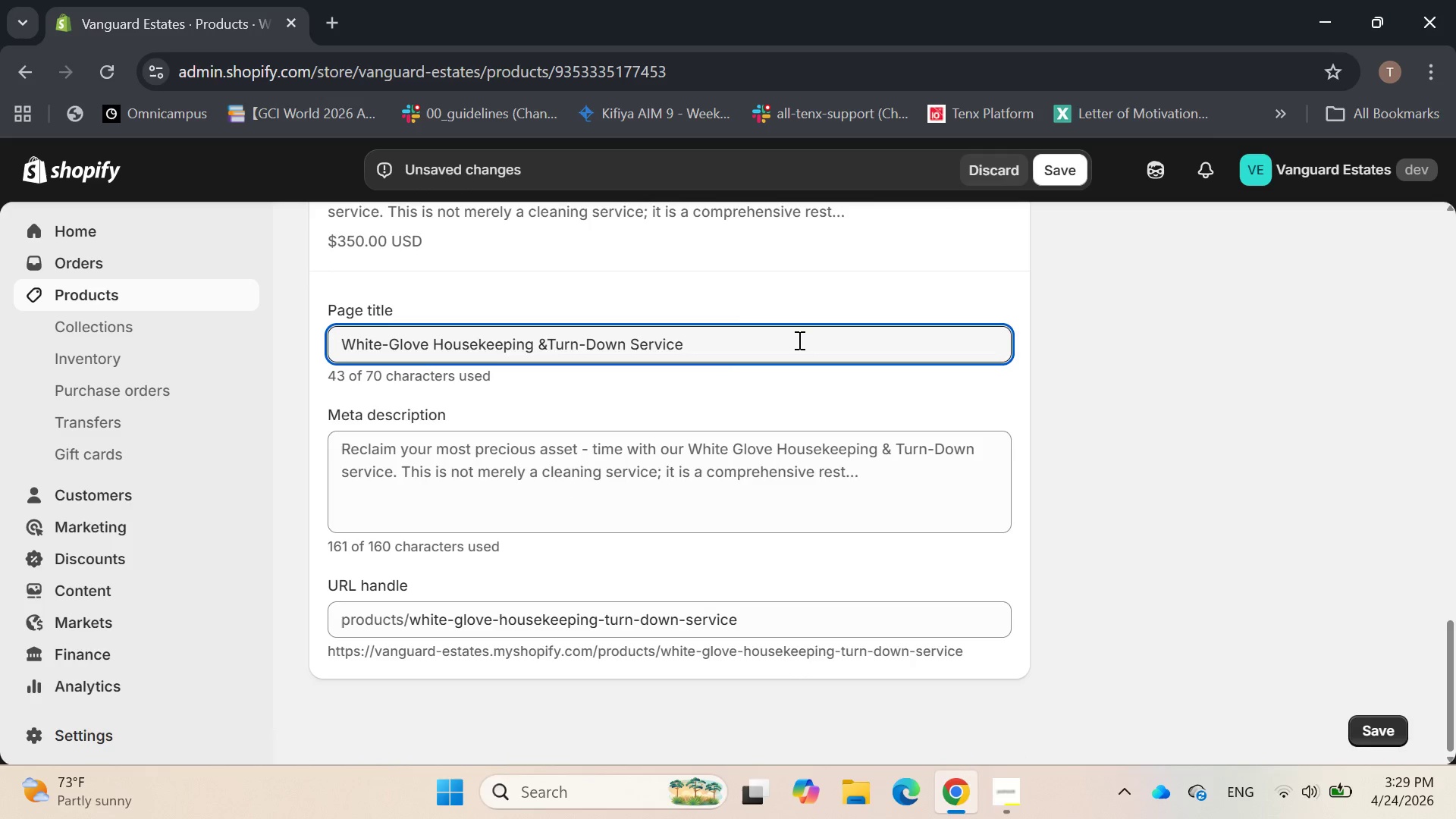 
key(Control+A)
 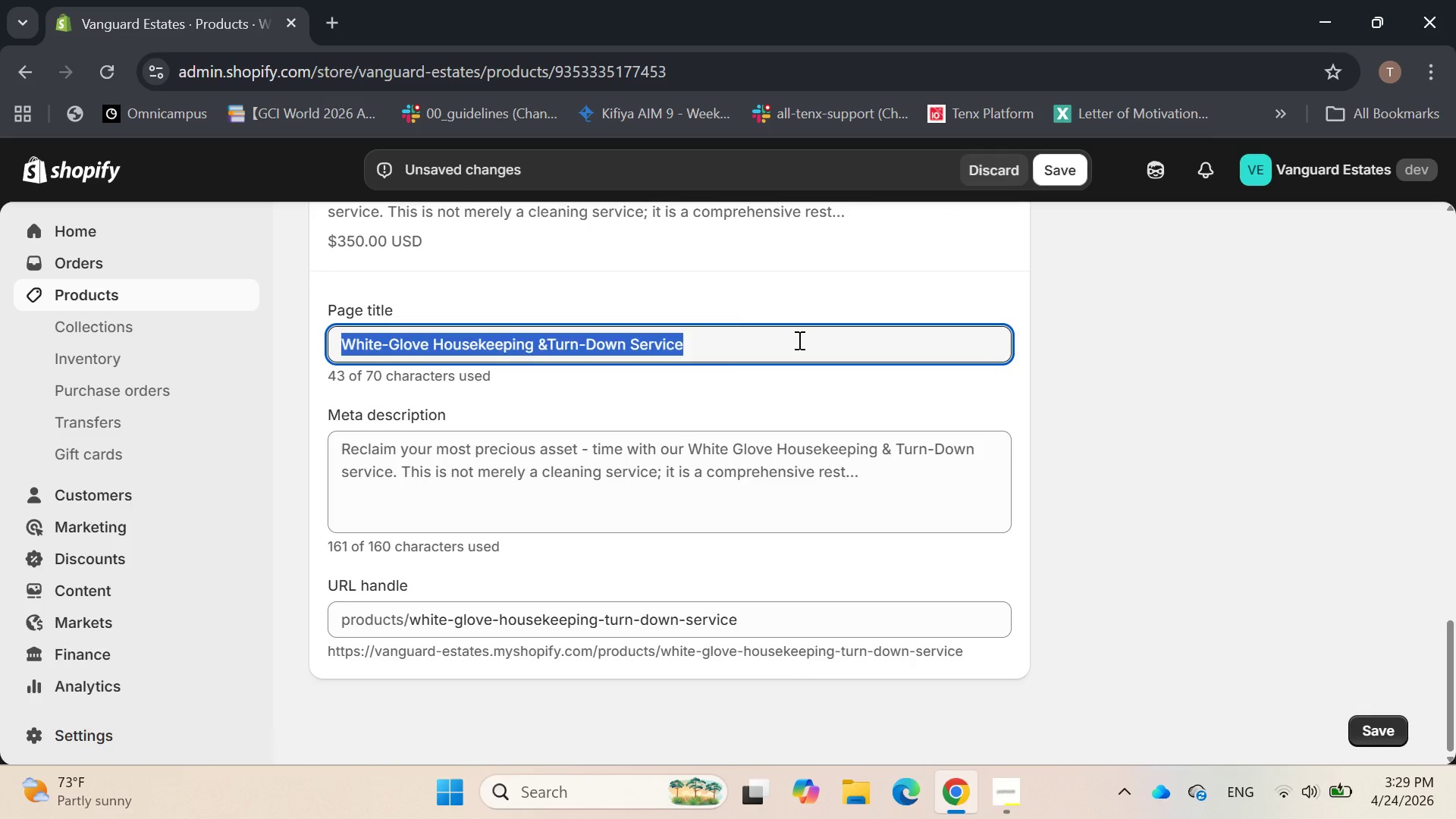 
key(Backspace)
 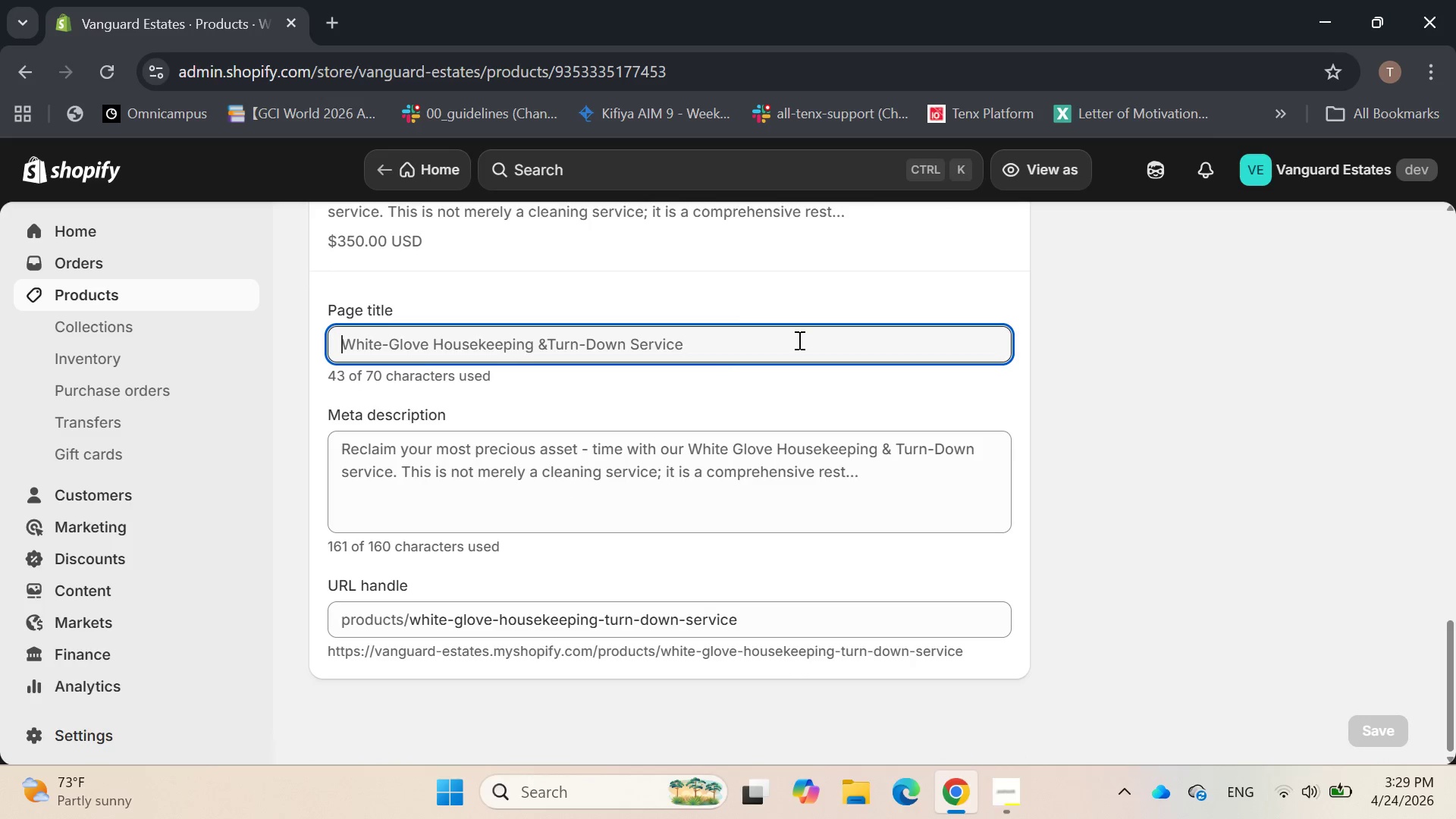 
wait(8.41)
 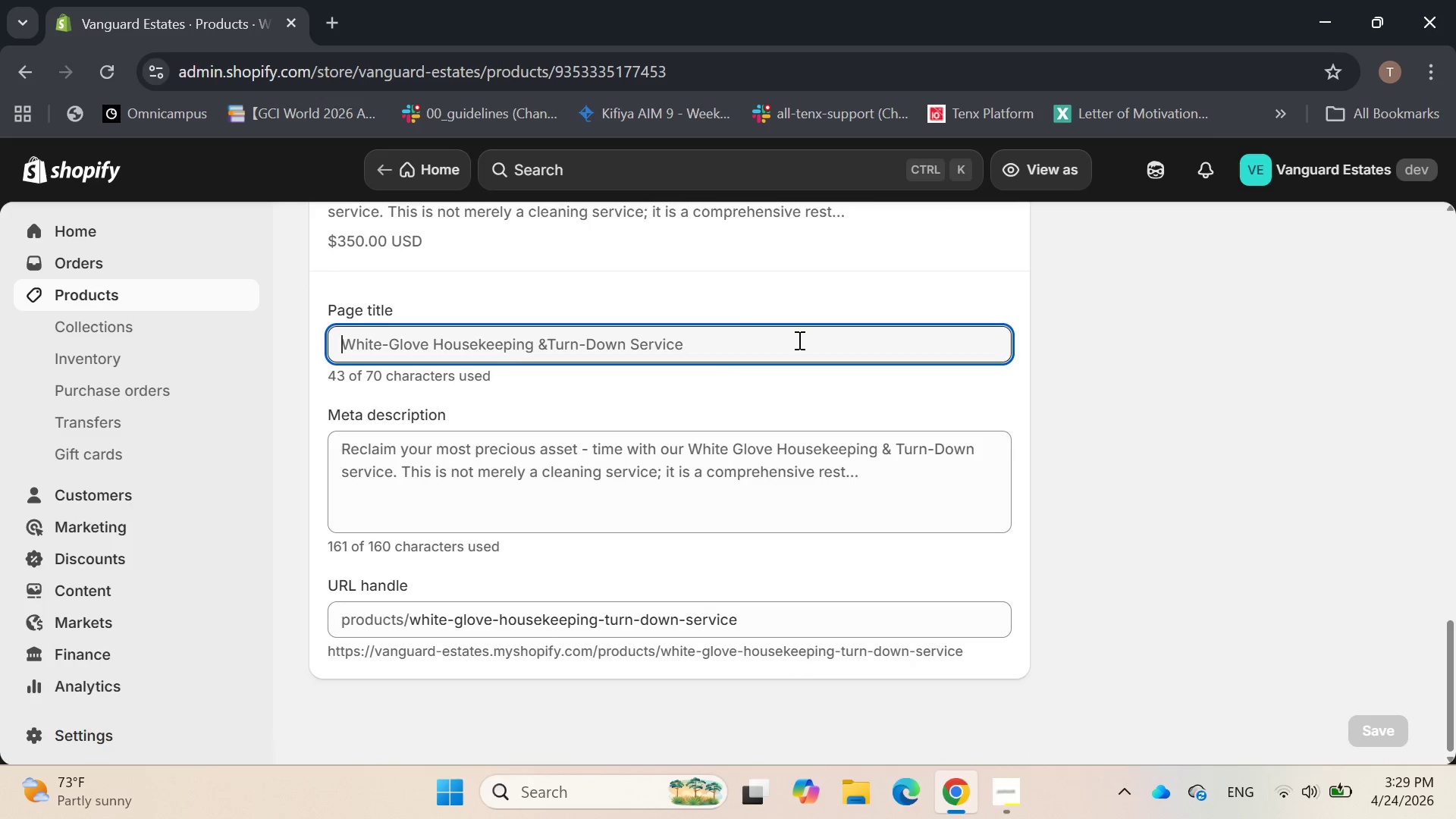 
type(LU)
key(Backspace)
type(uxury Houekeeping & Turn-Down | Vanguard Estates)
 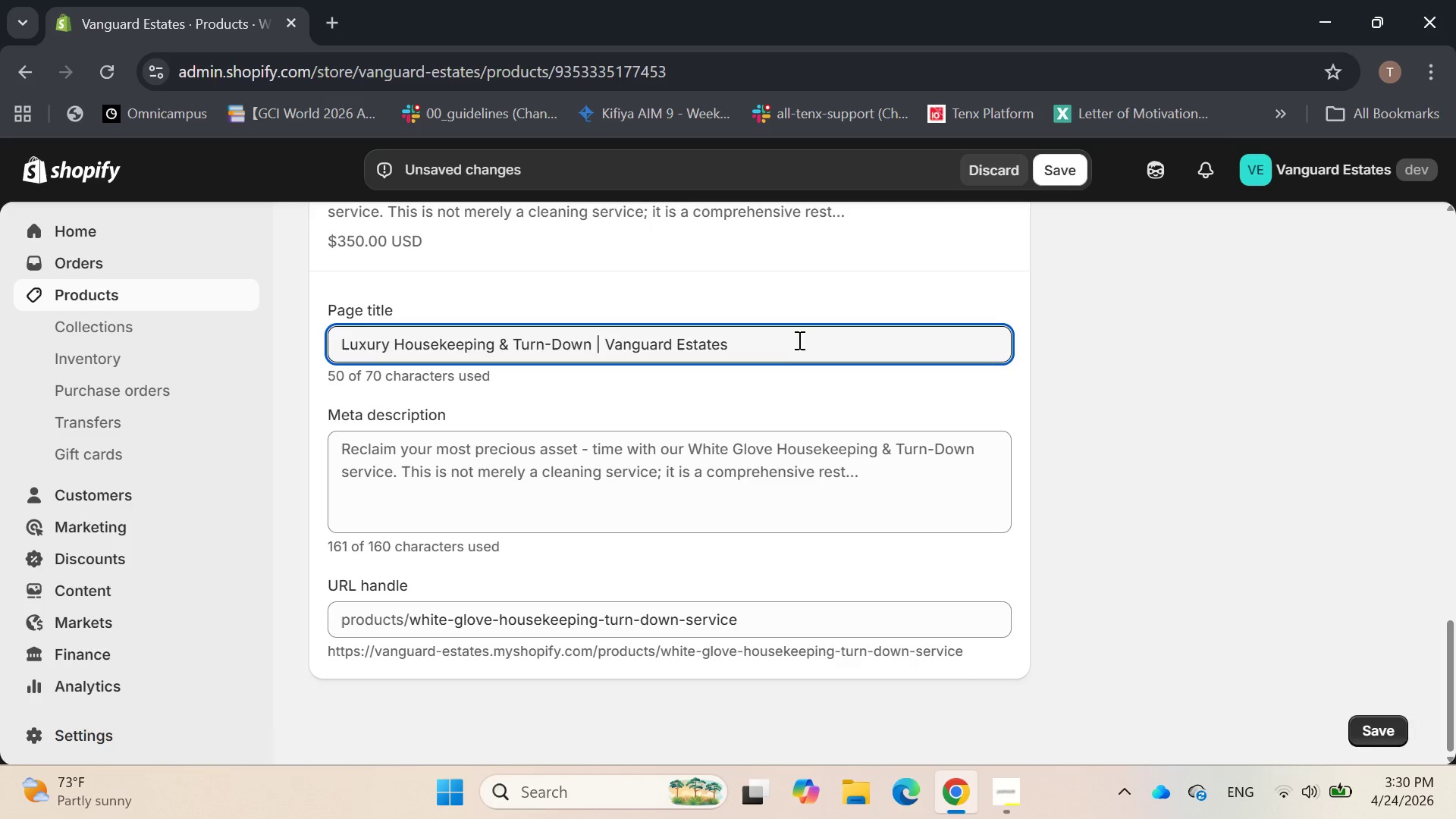 
left_click([633, 475])
 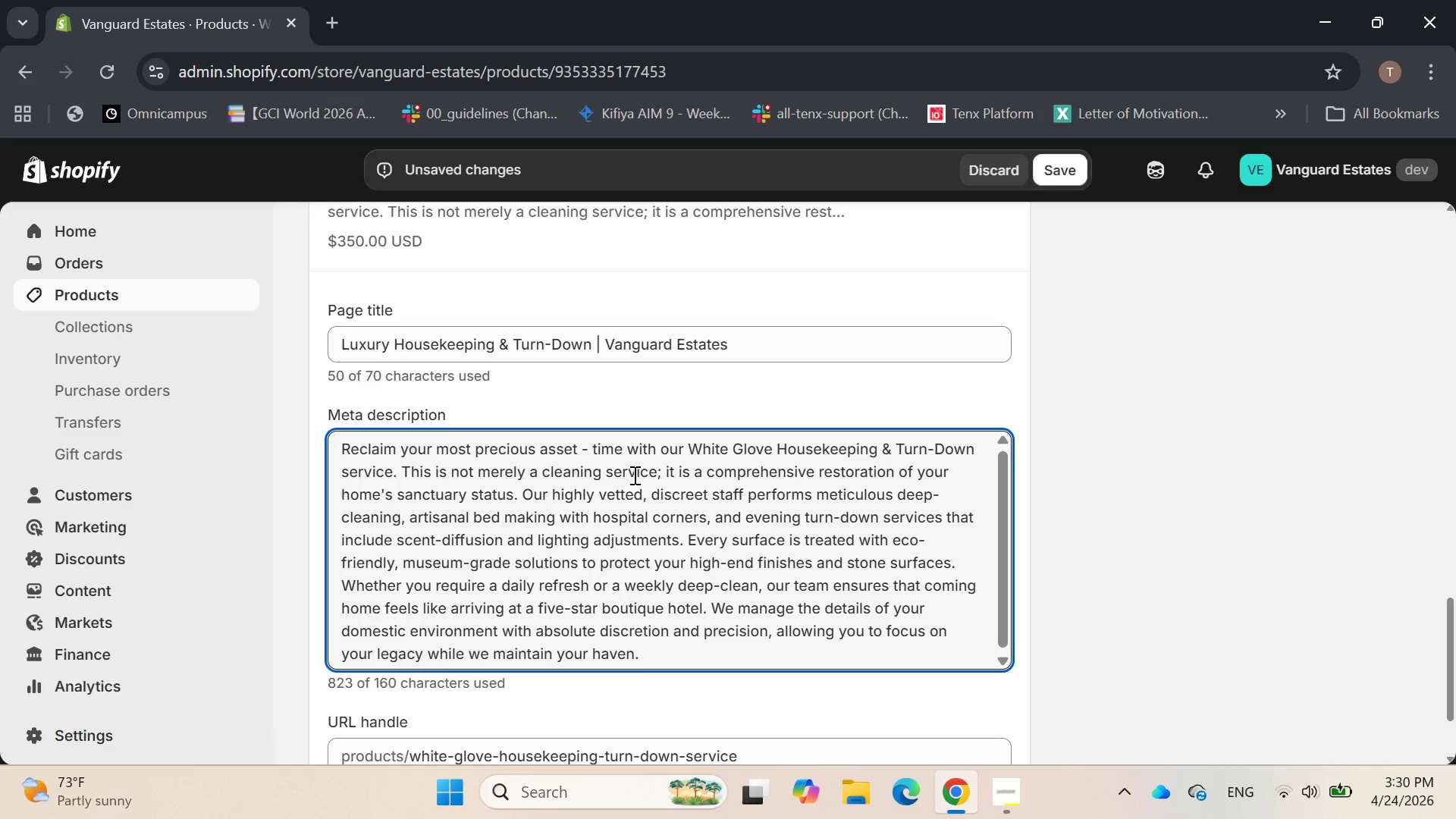 
key(Control+A)
 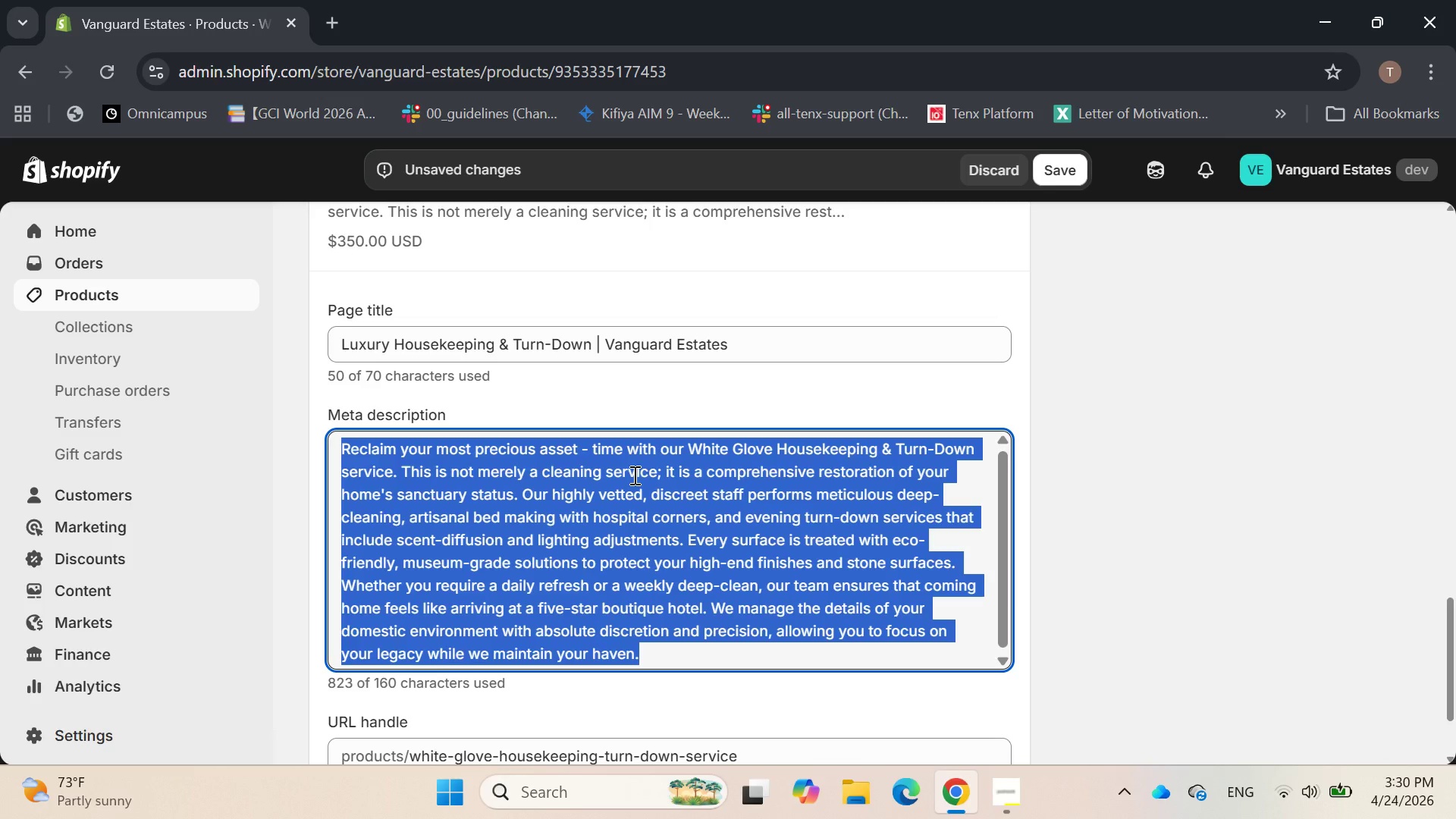 
key(Backspace)
 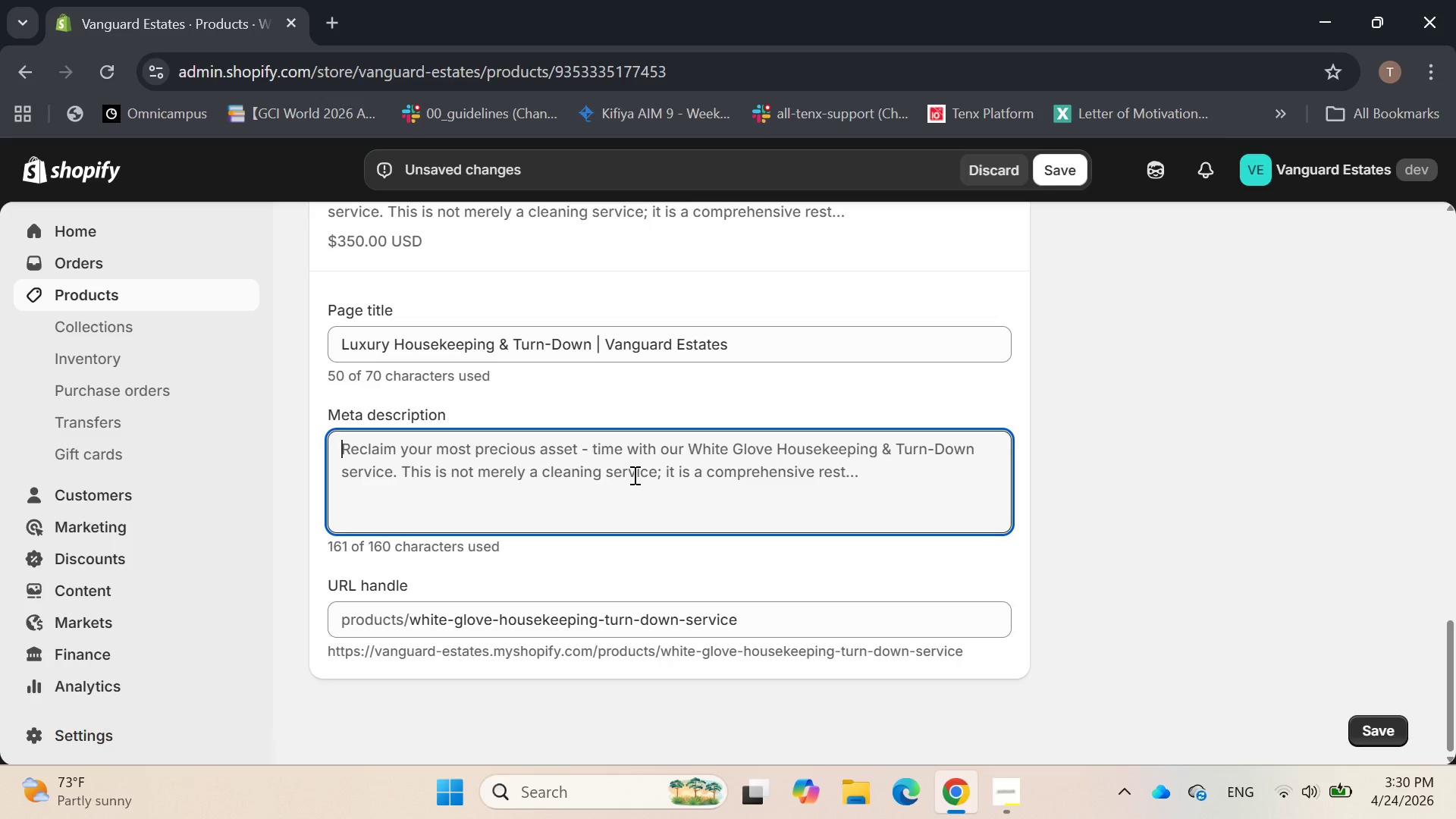 
wait(5.23)
 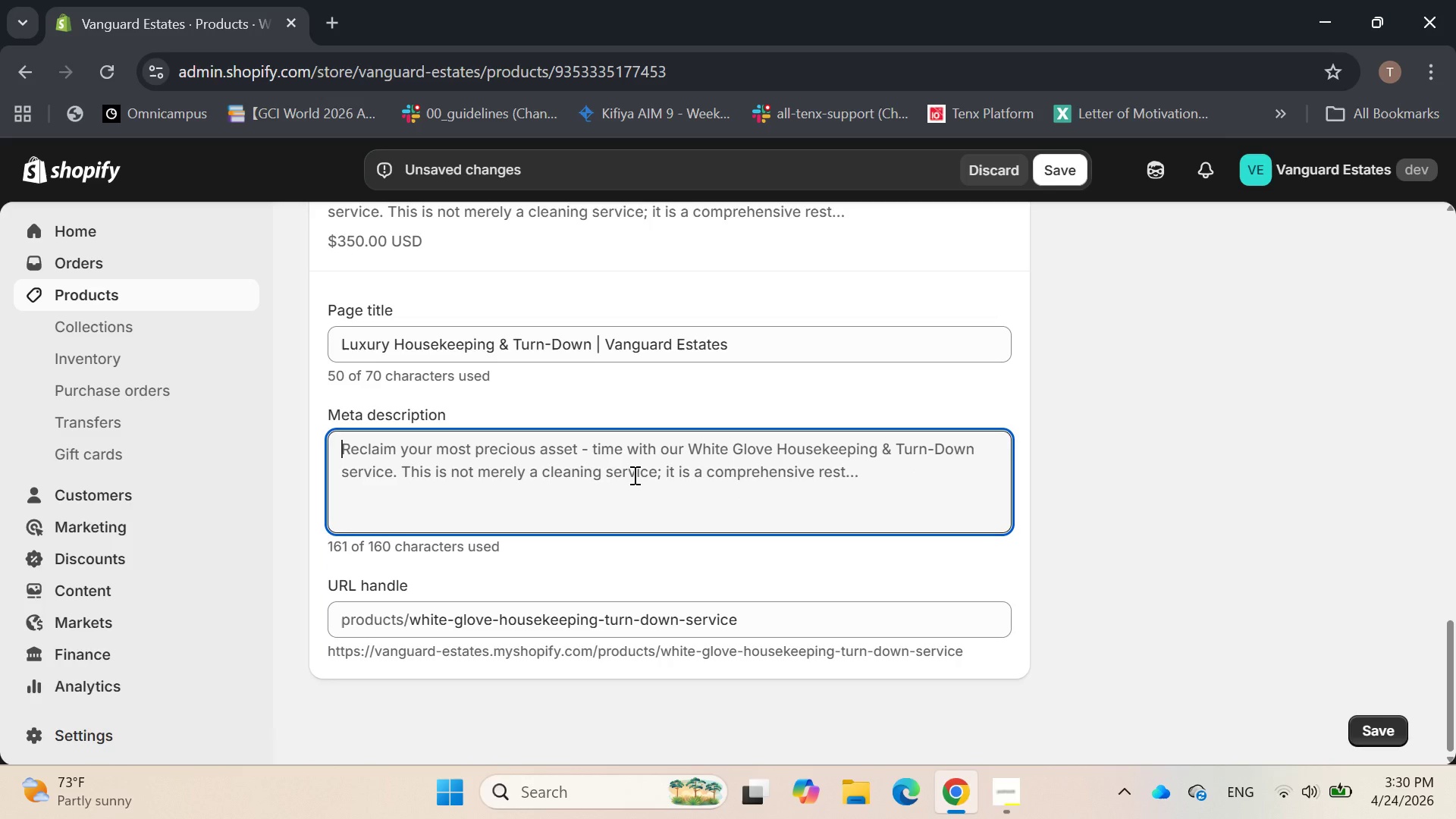 
type(Bespoke white)
 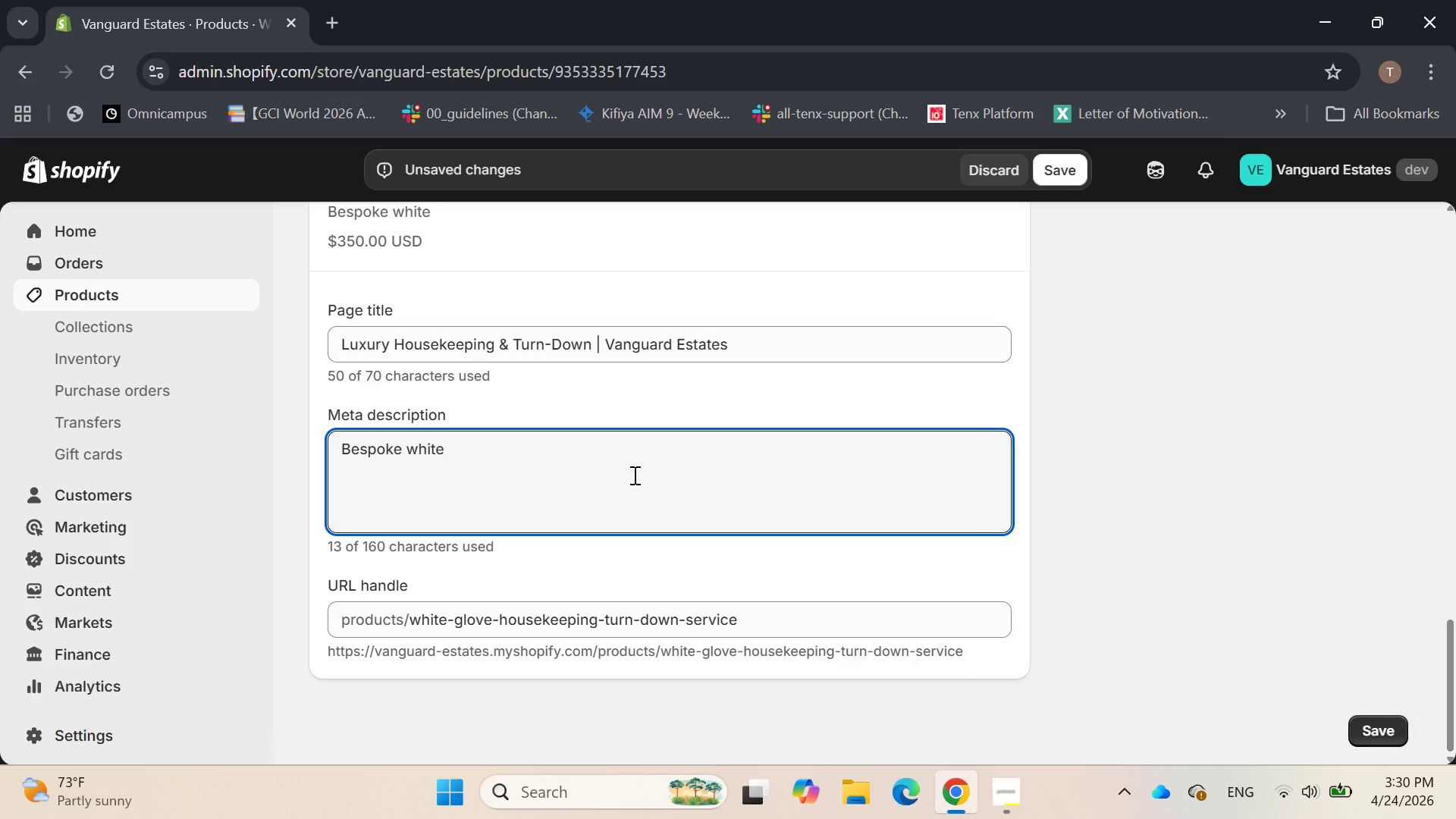 
type(-gloe housekeeping for luxury residences. Daily turn-d)
key(Backspace)
key(Backspace)
key(Backspace)
key(Backspace)
type(rn-doen)
key(Backspace)
key(Backspace)
type(wn service)
 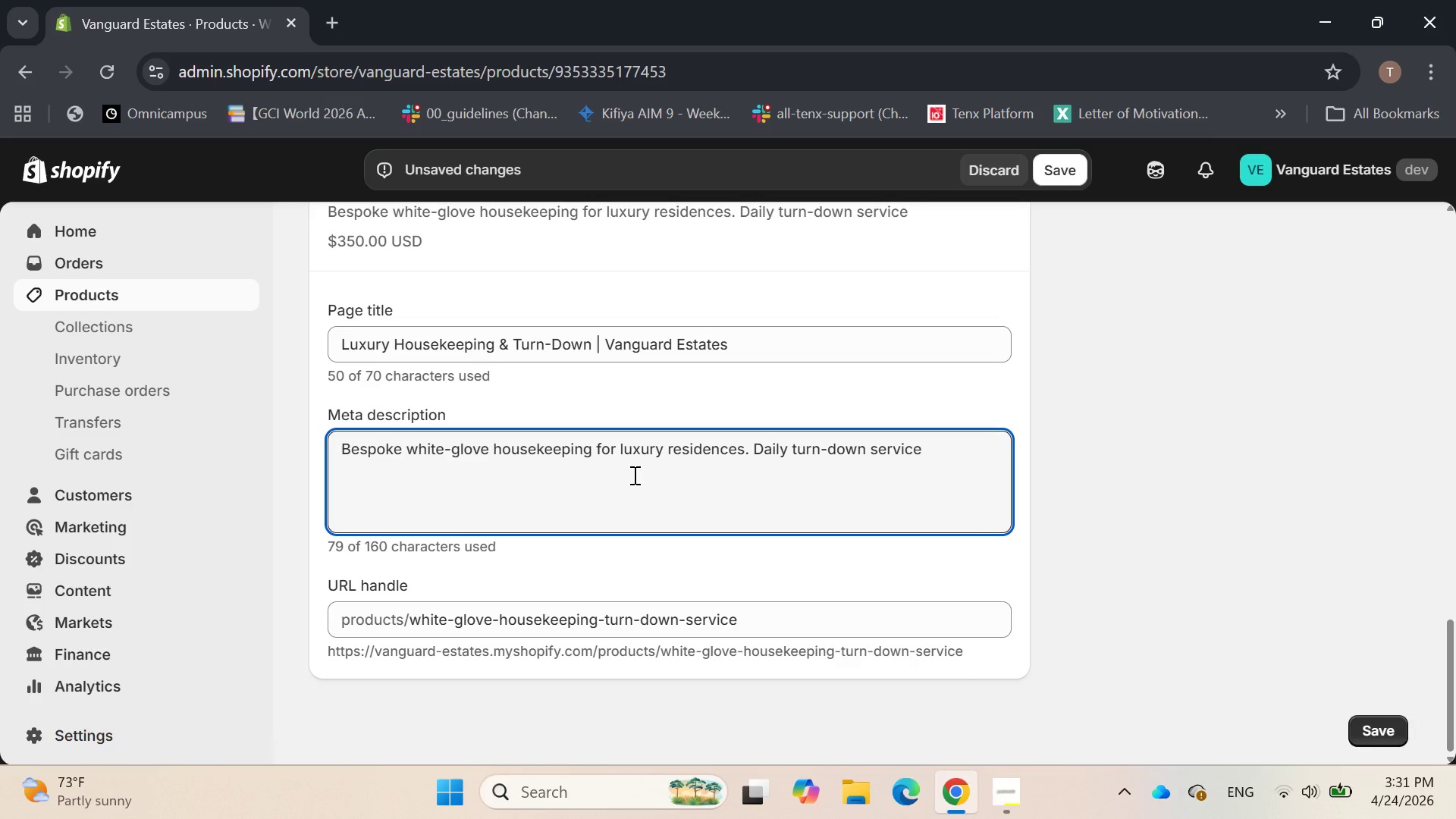 
type(, deep)
 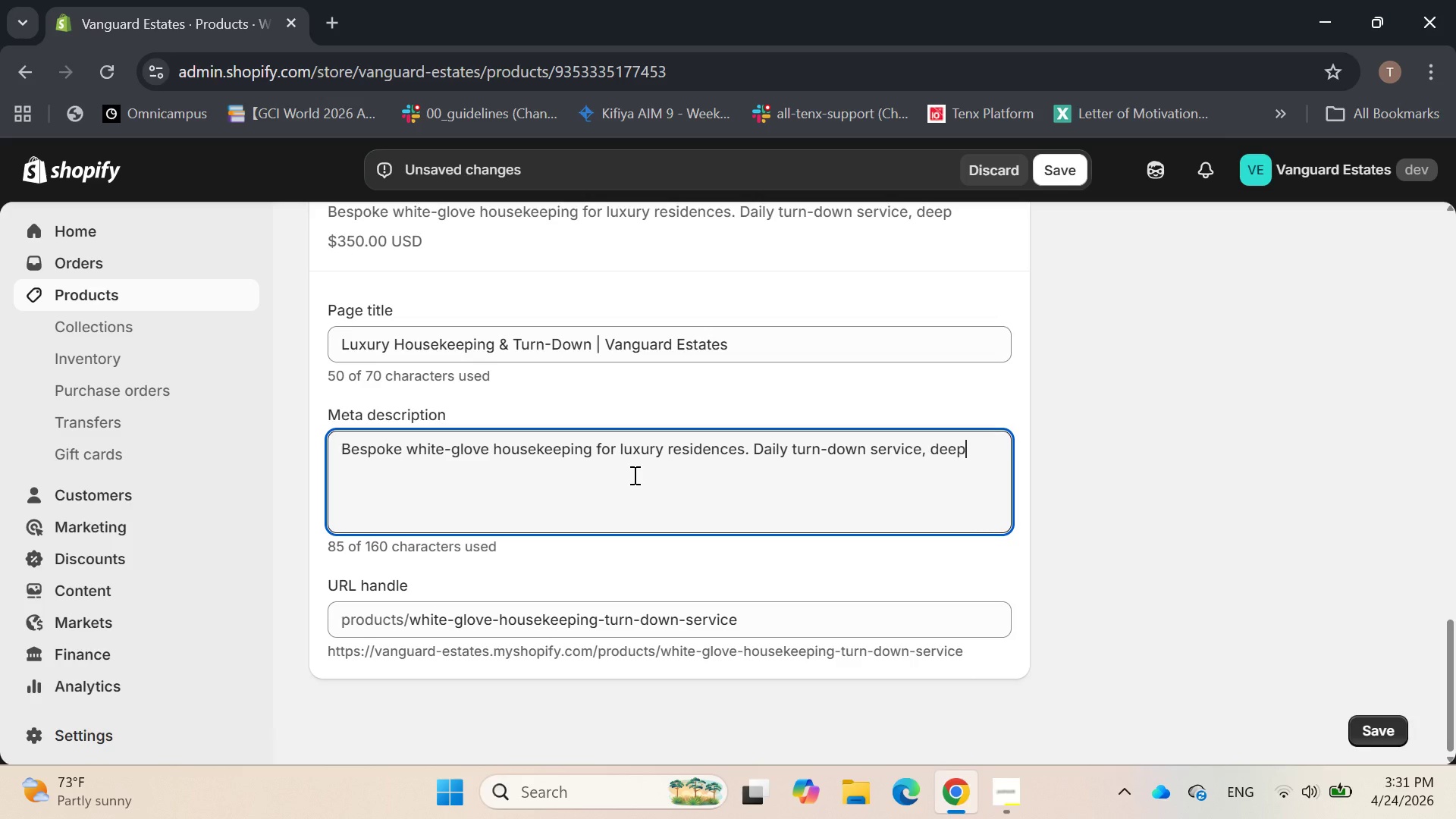 
wait(6.11)
 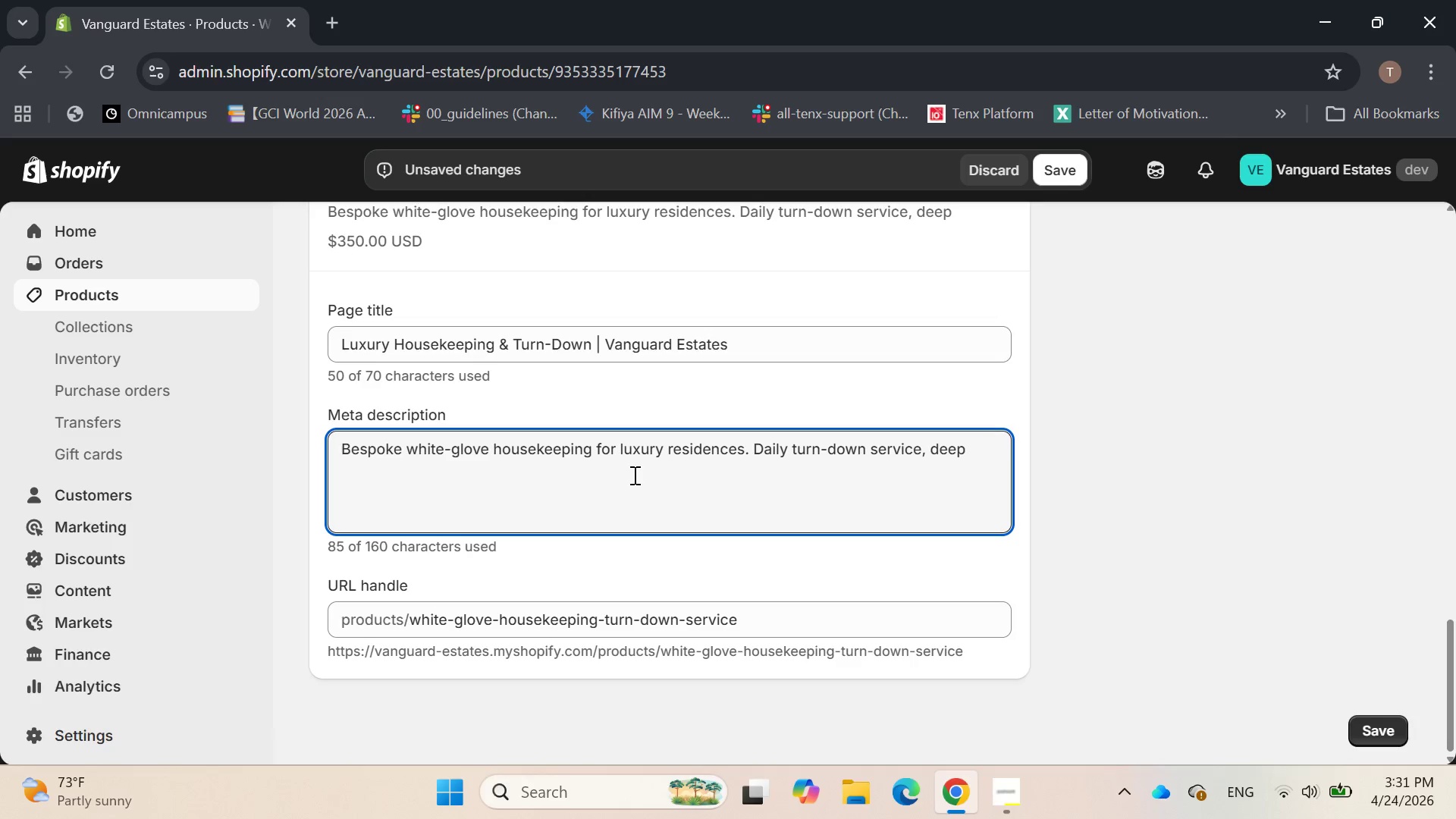 
type( clearning )
key(Backspace)
key(Backspace)
key(Backspace)
key(Backspace)
key(Backspace)
key(Backspace)
type(ning )
 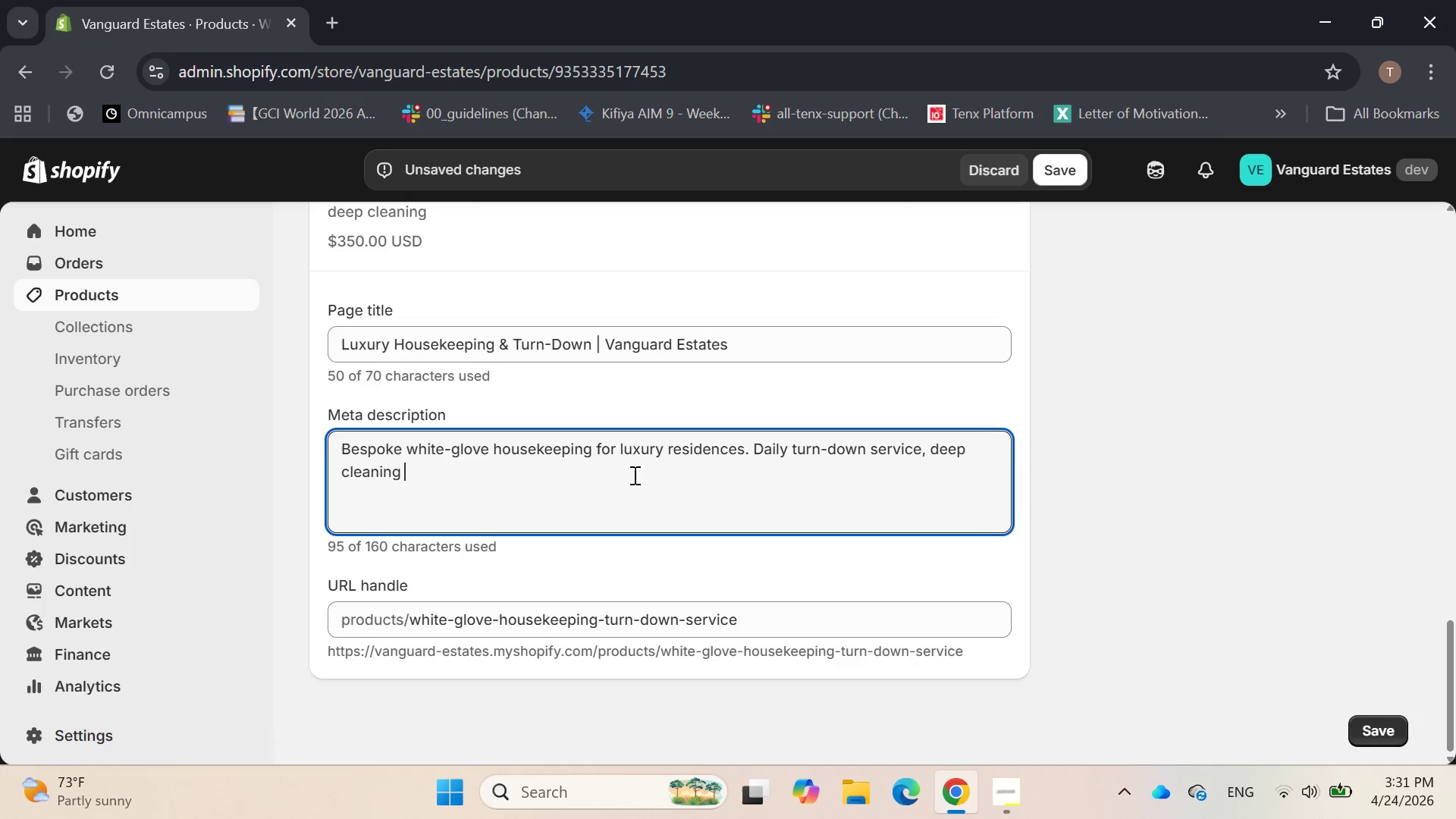 
key(Backspace)
type(, and meticulate)
key(Backspace)
type(ous )
 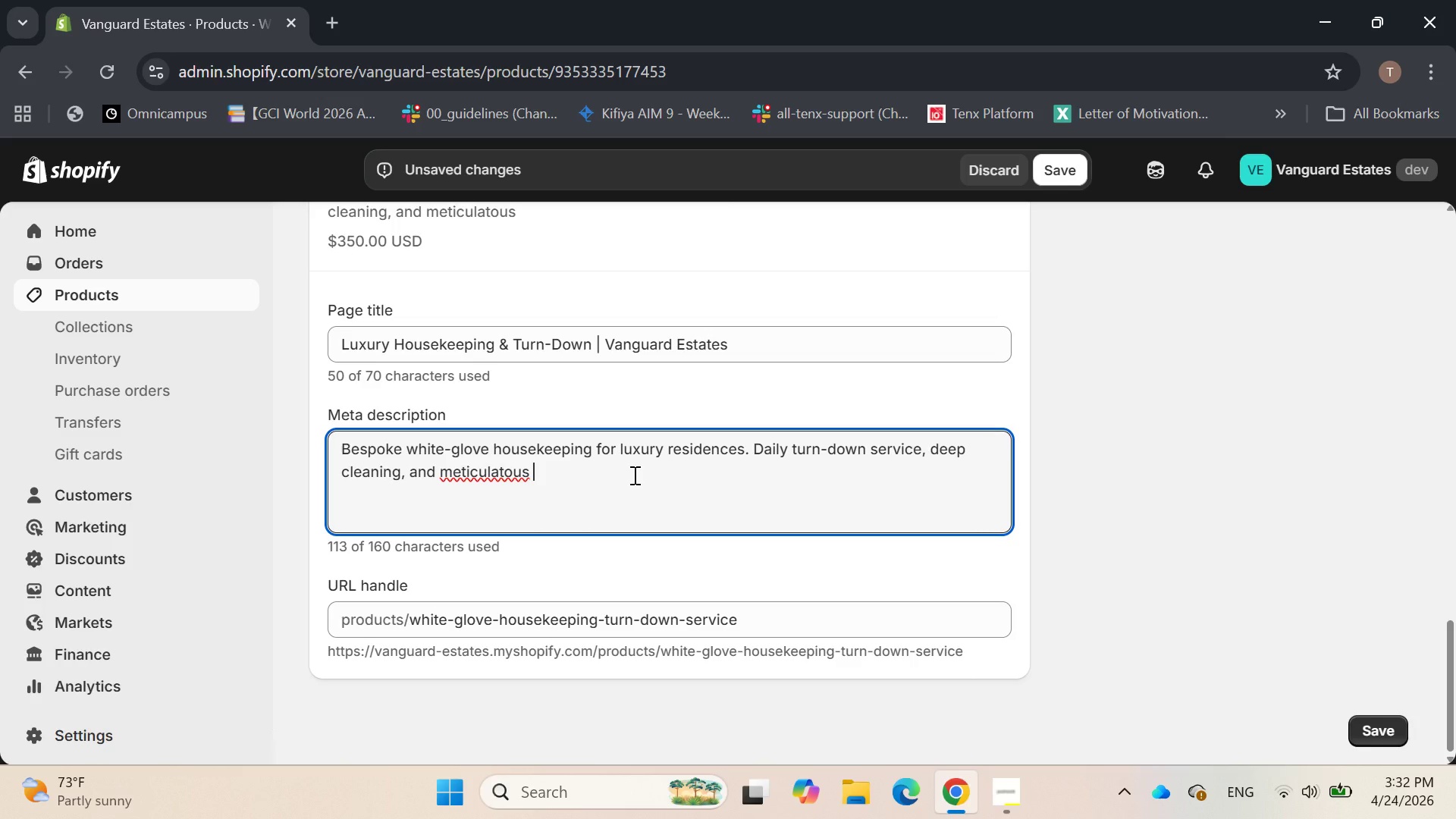 
wait(9.5)
 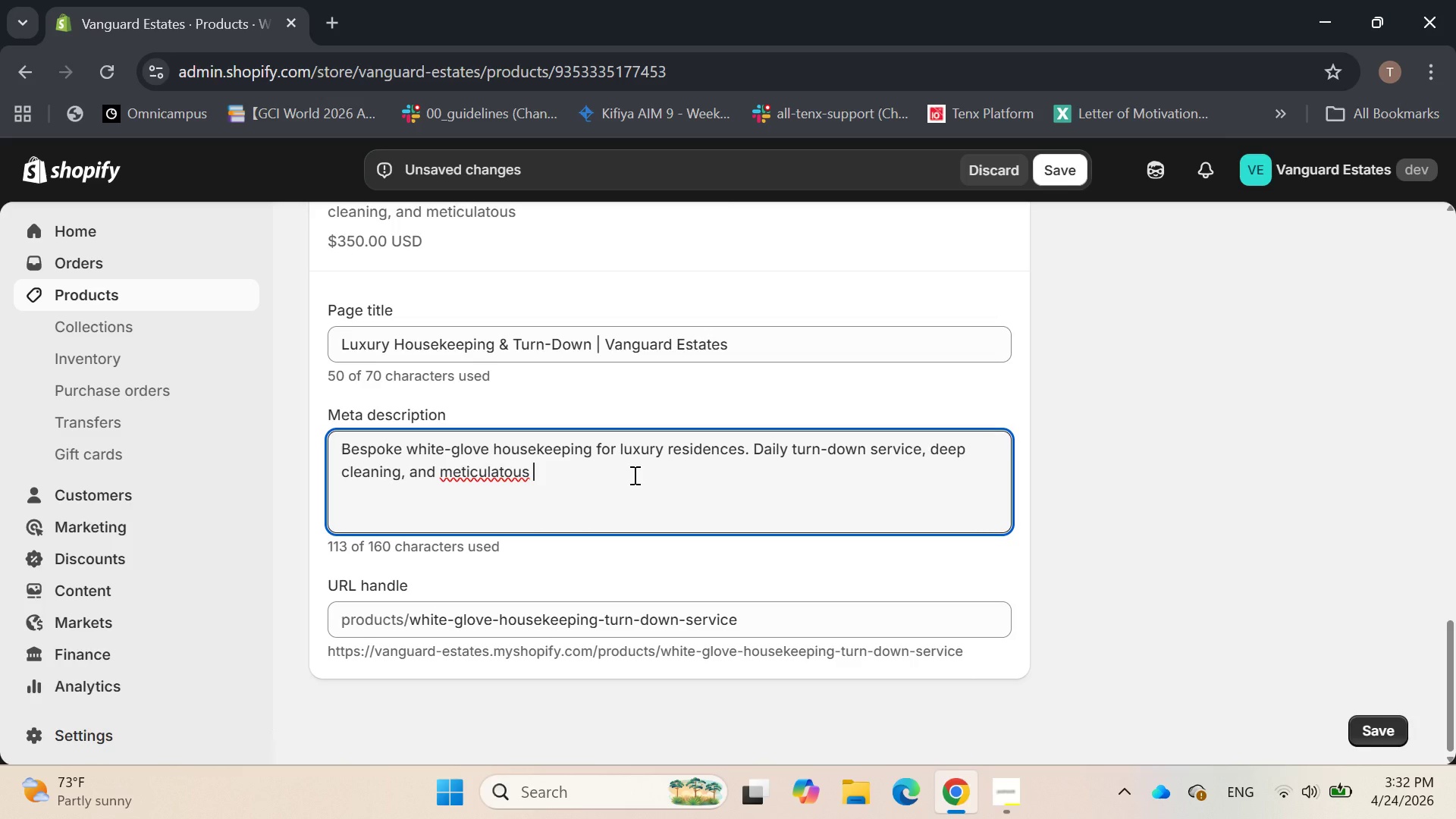 
key(Backspace)
 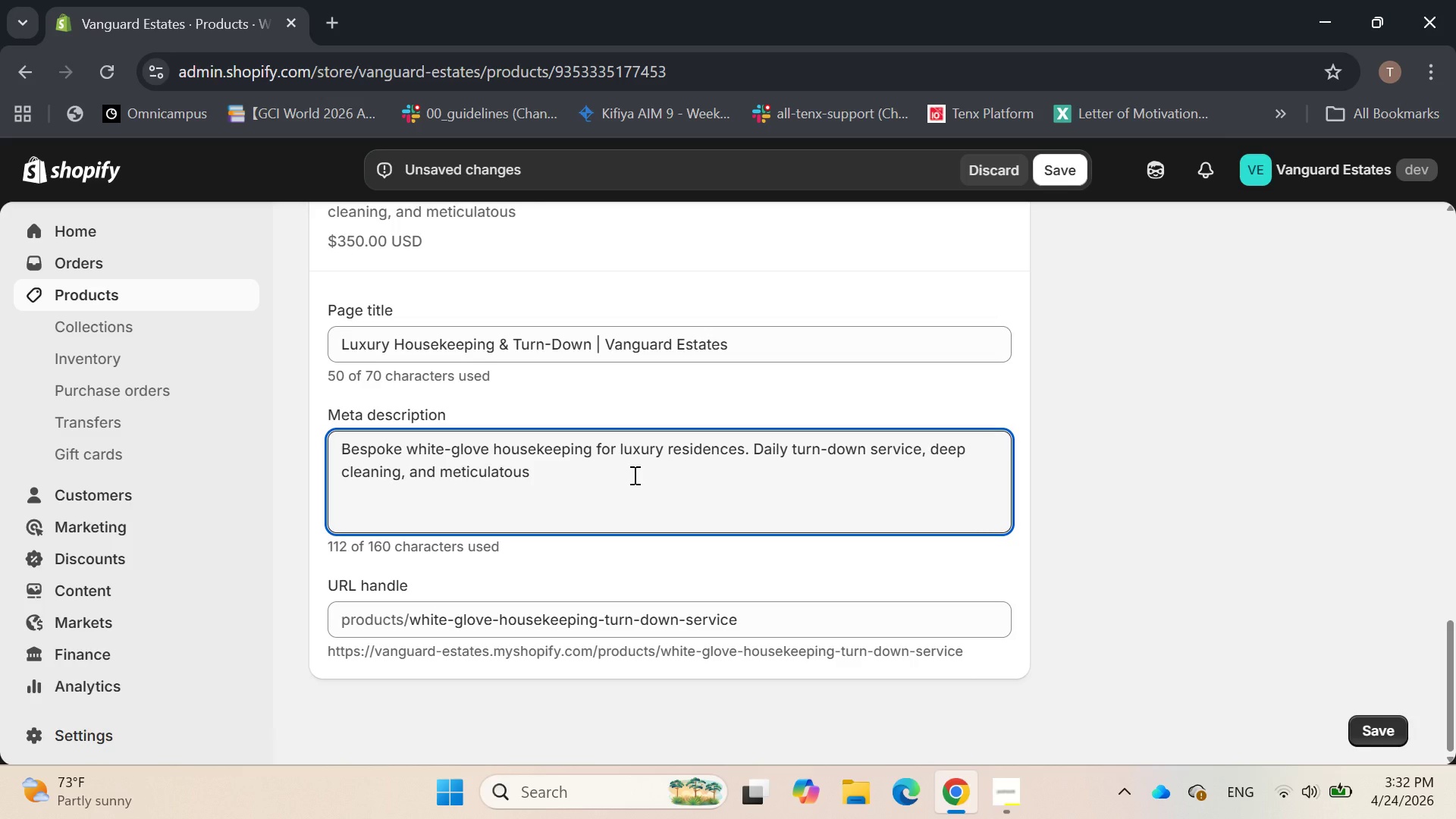 
key(Backspace)
 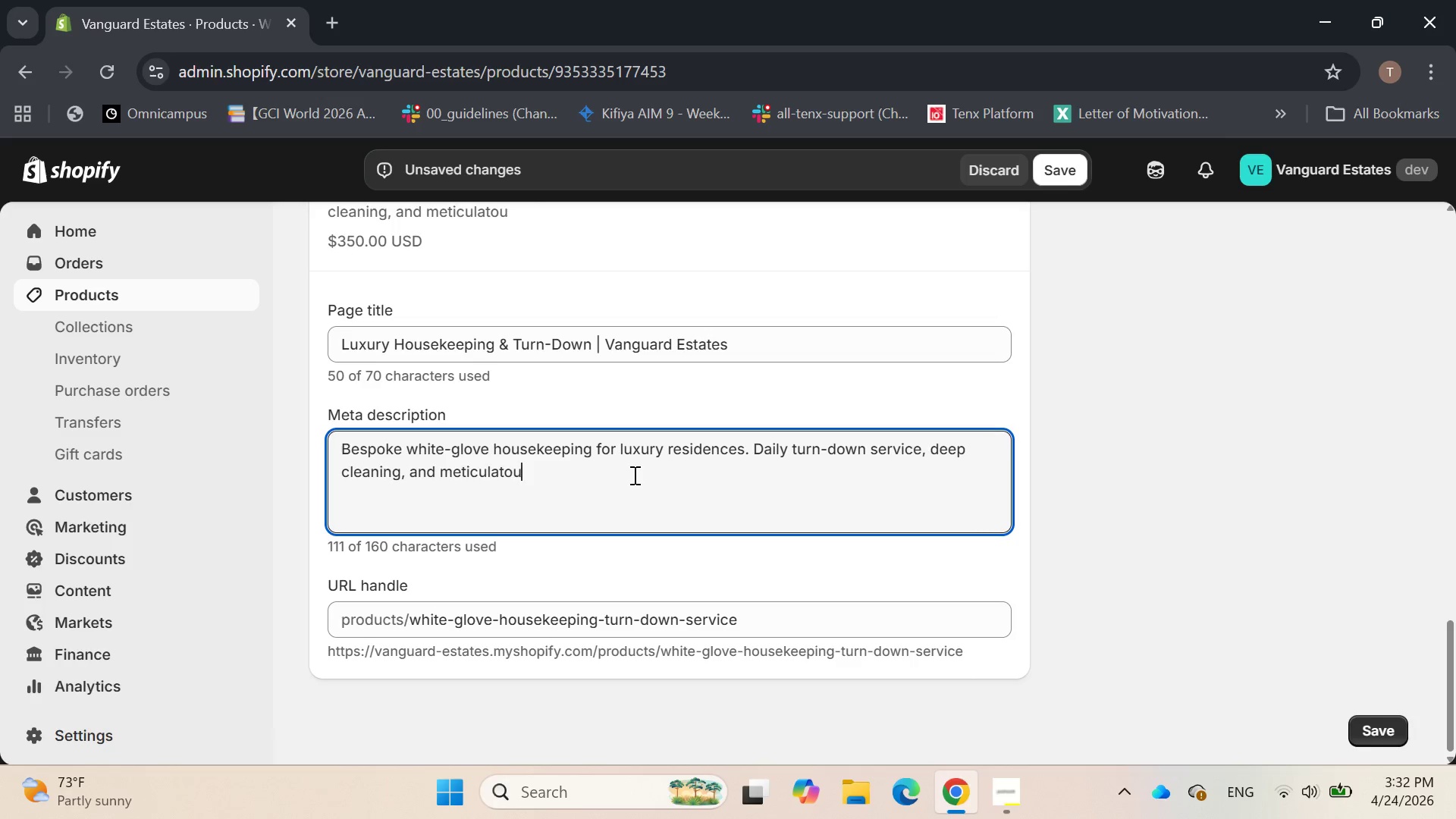 
key(Backspace)
 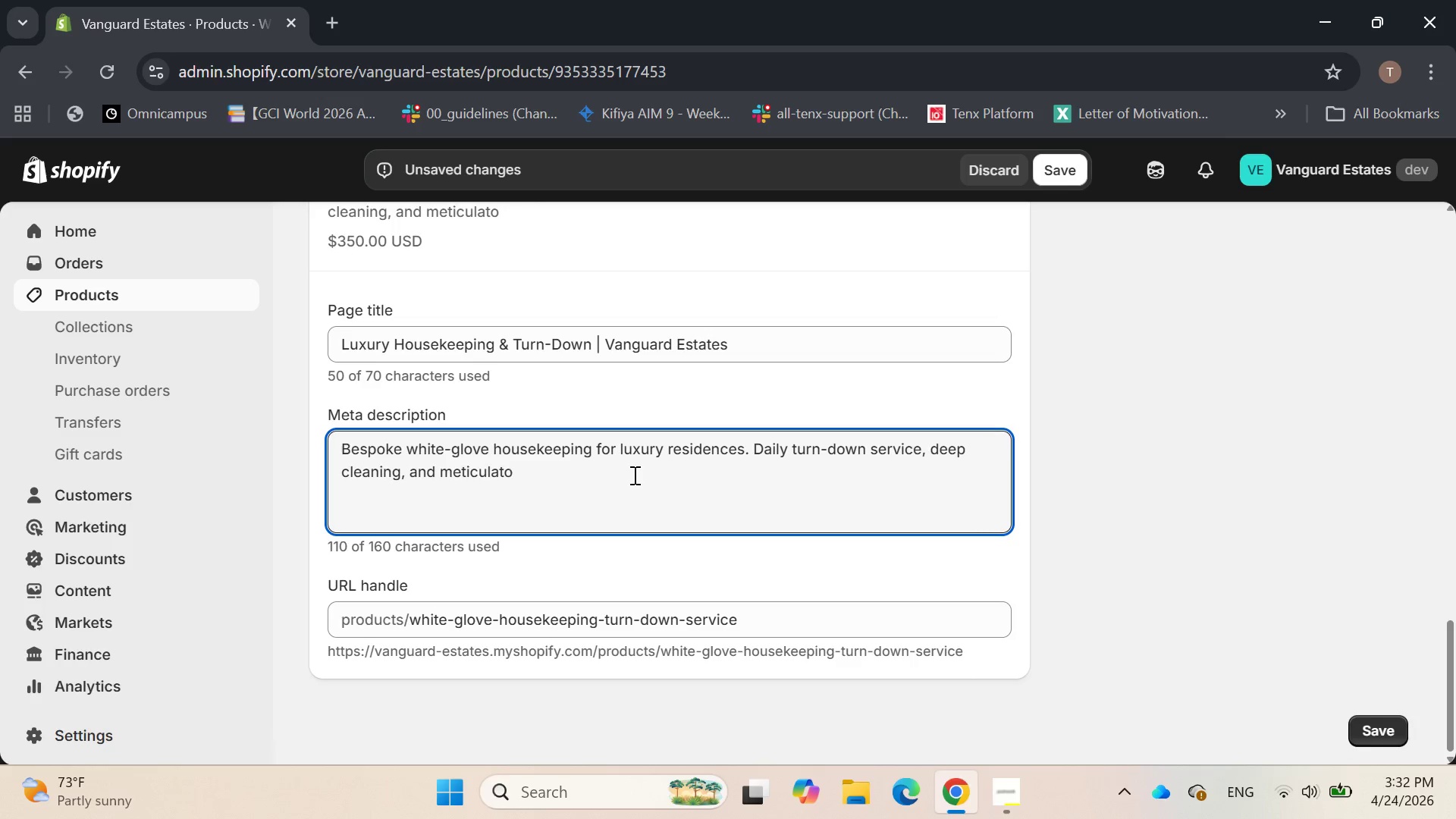 
key(Backspace)
 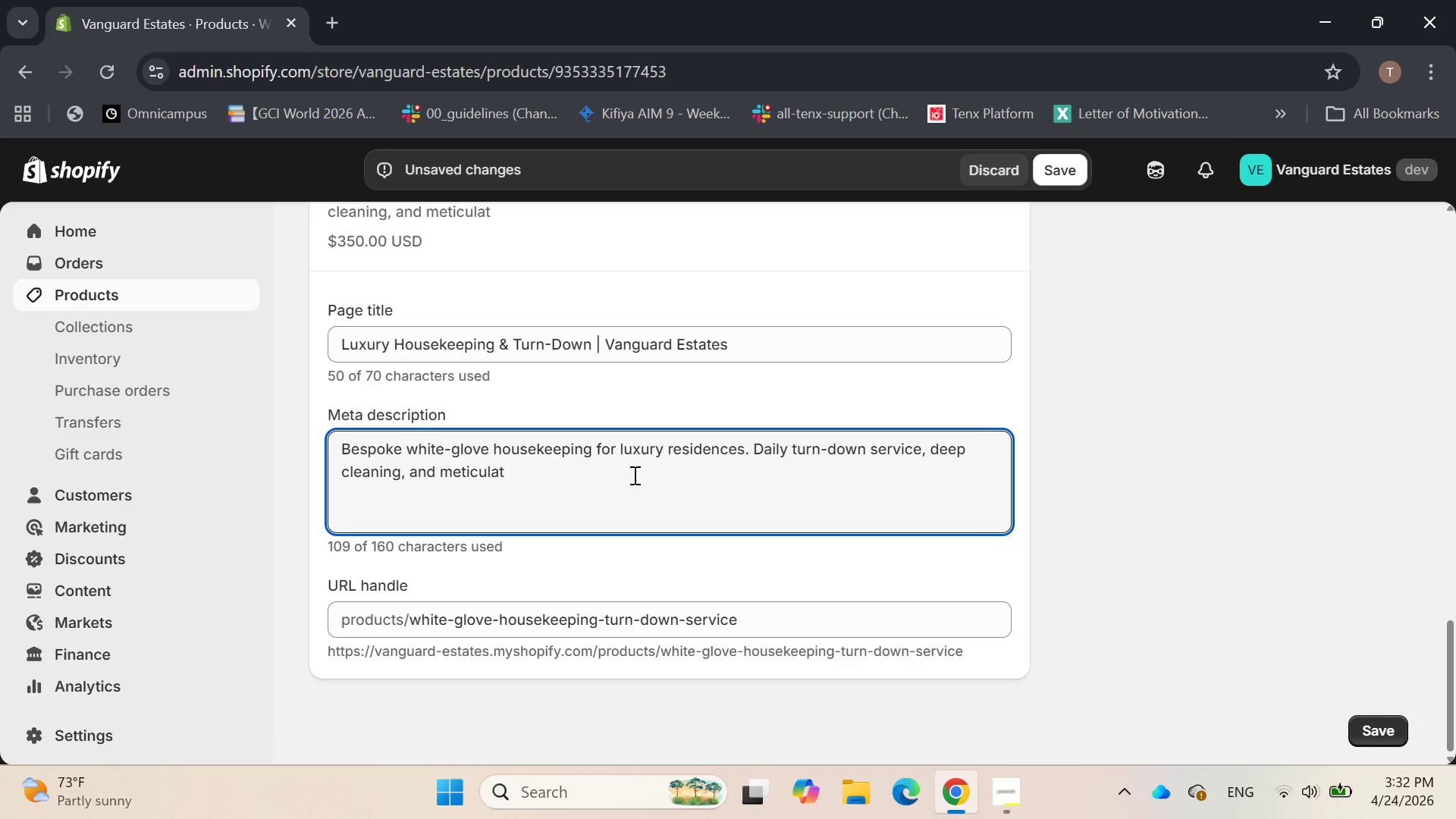 
key(Backspace)
 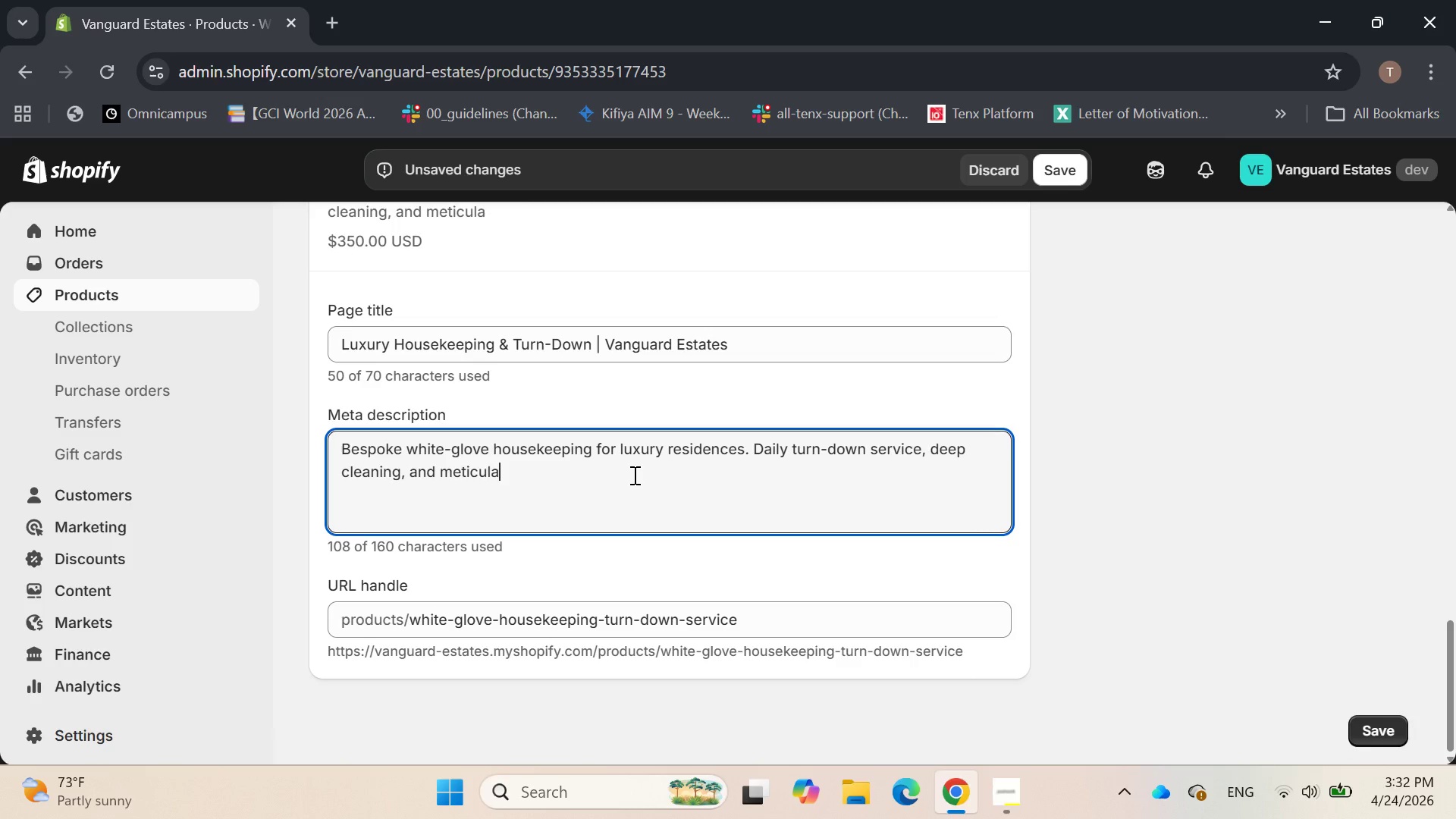 
key(Backspace)
 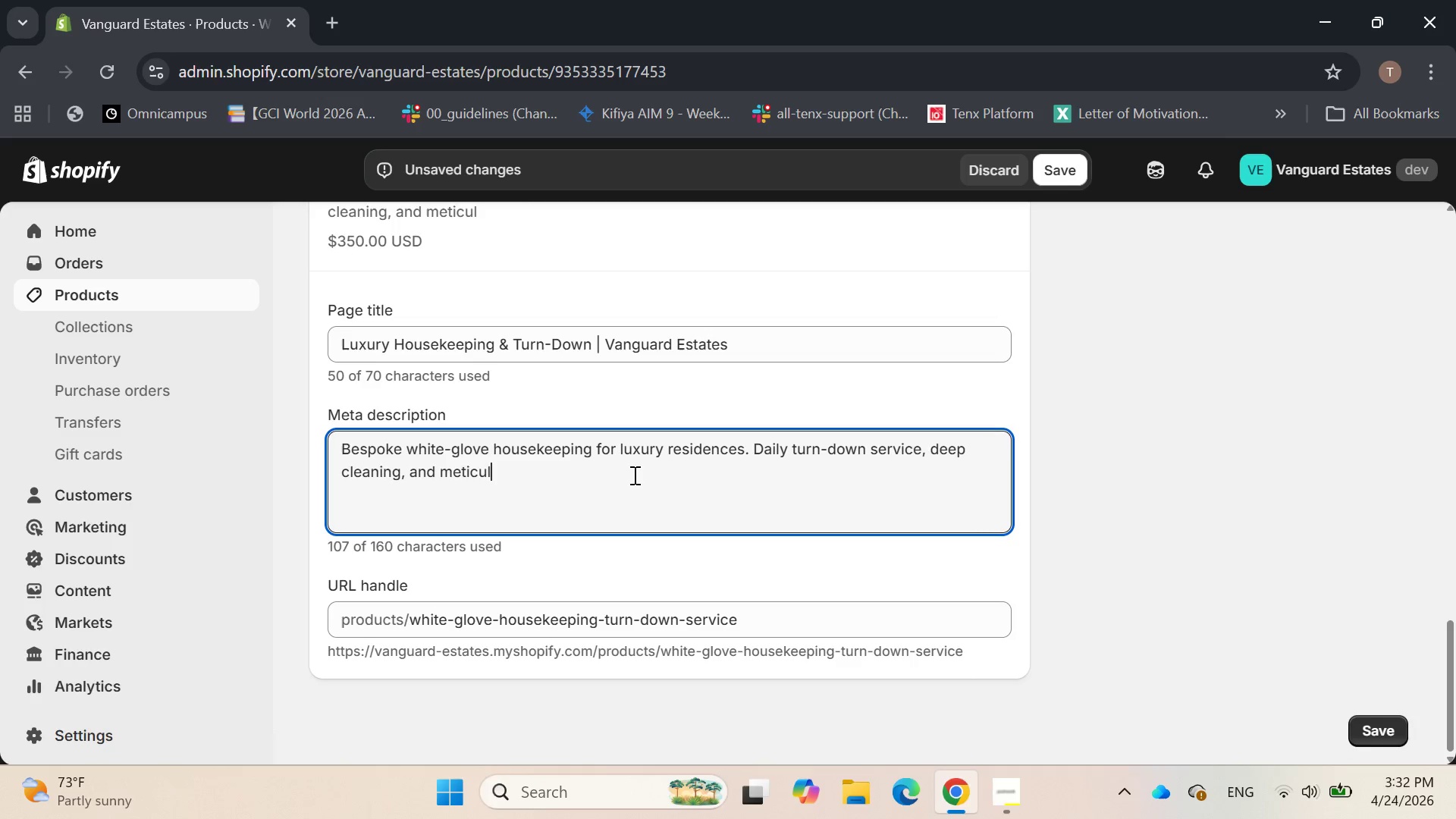 
type(ous care for)
 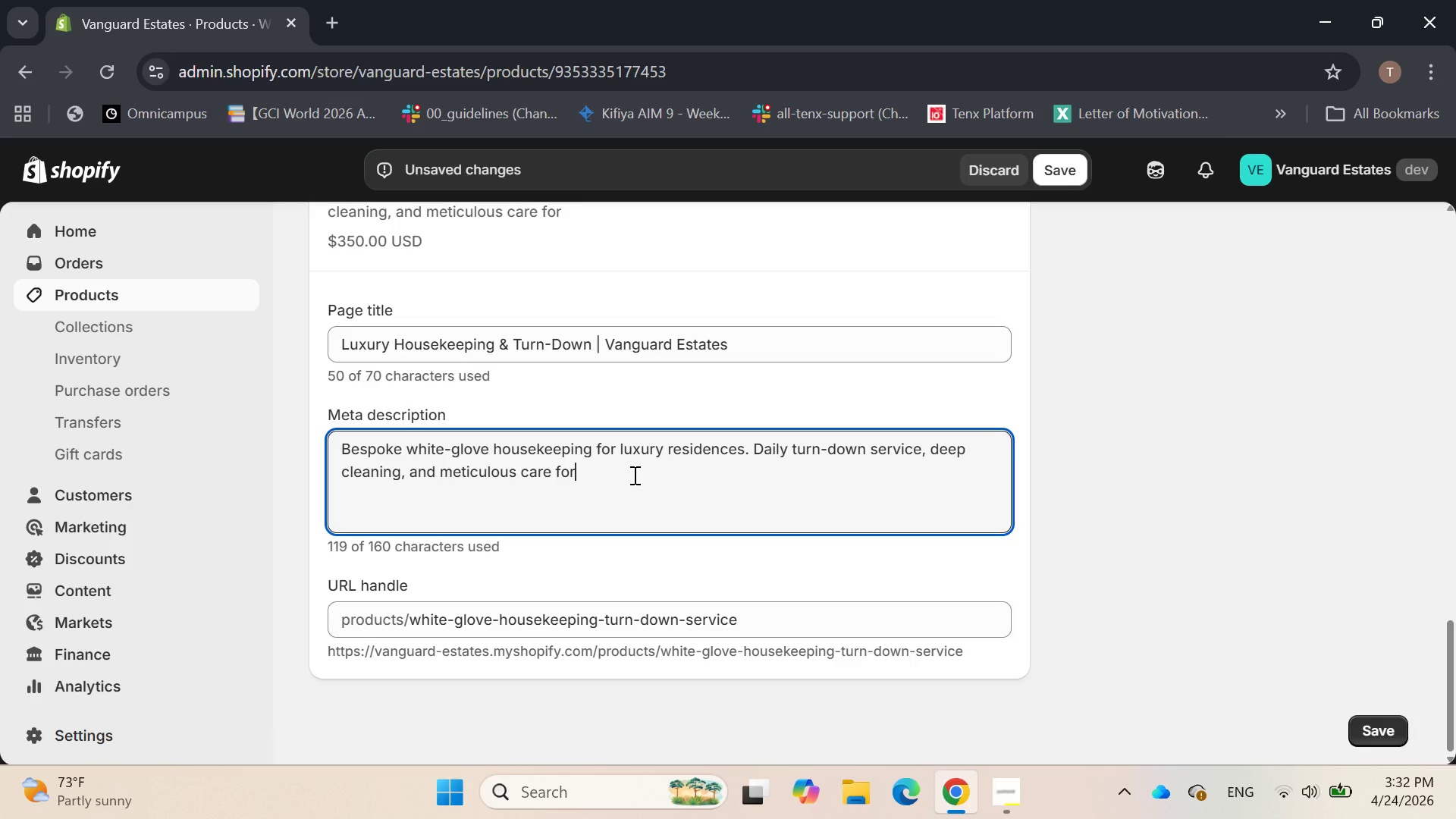 
key(Space)
 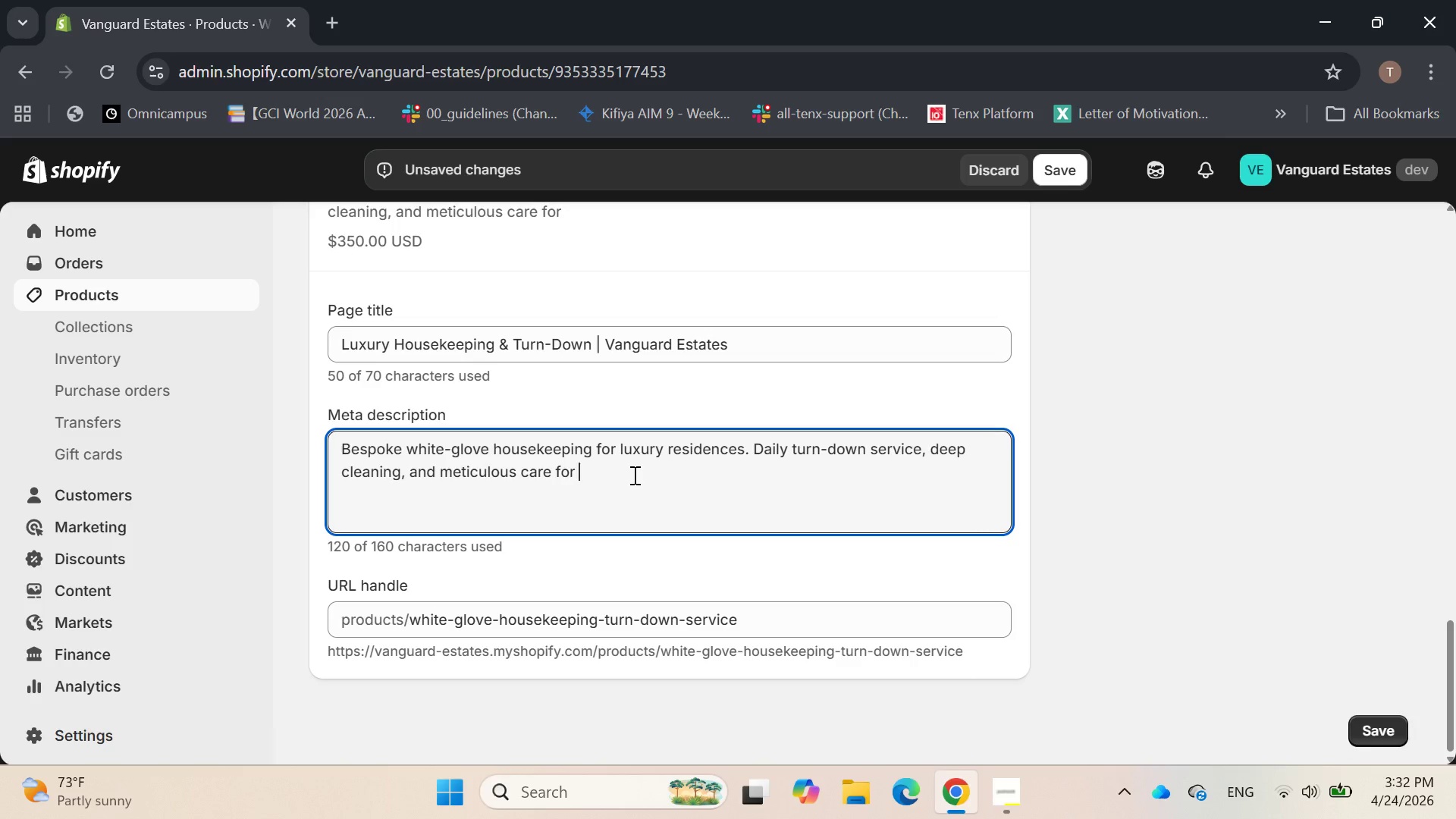 
type(high-end finishes )
 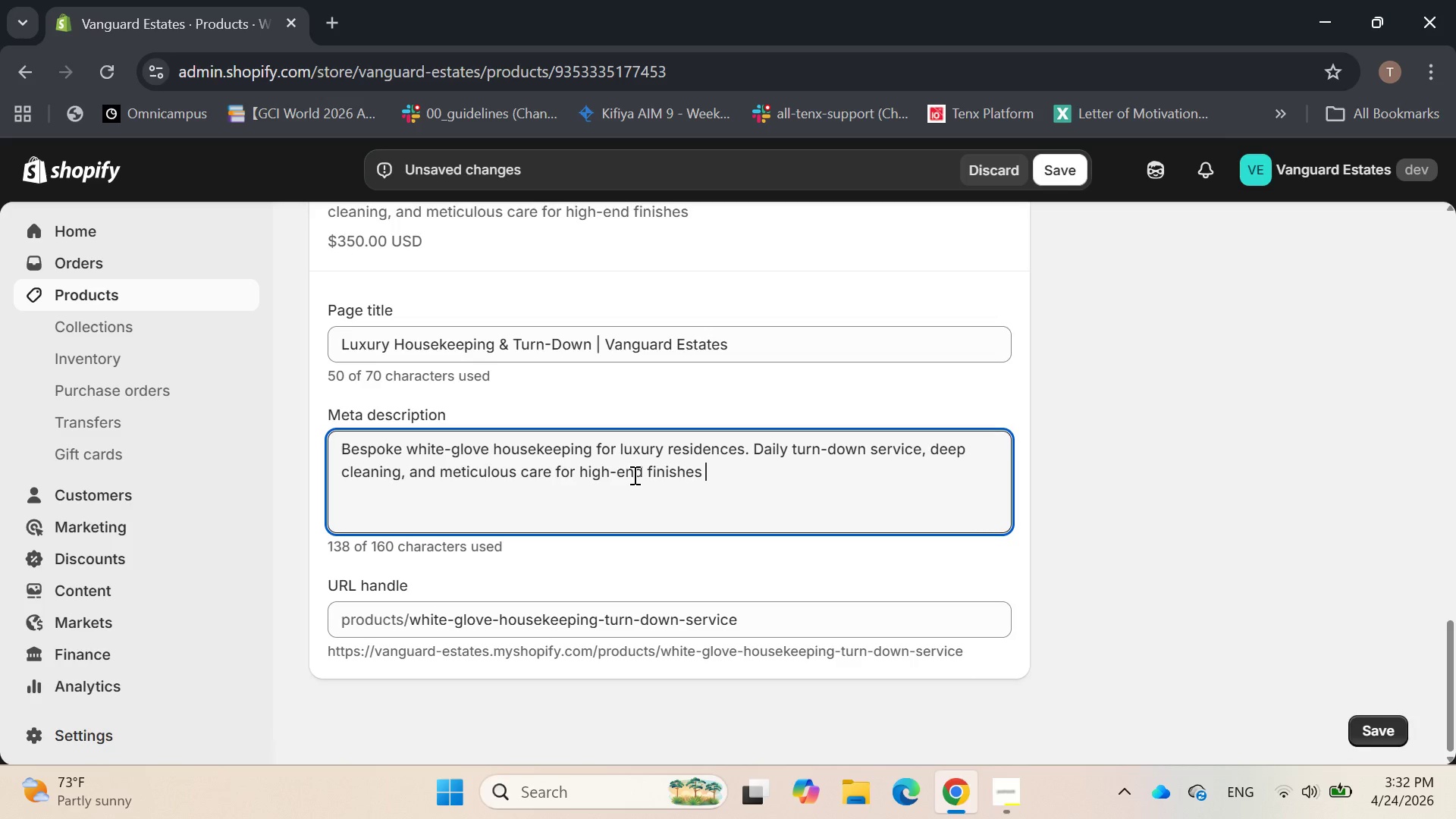 
key(Backspace)
 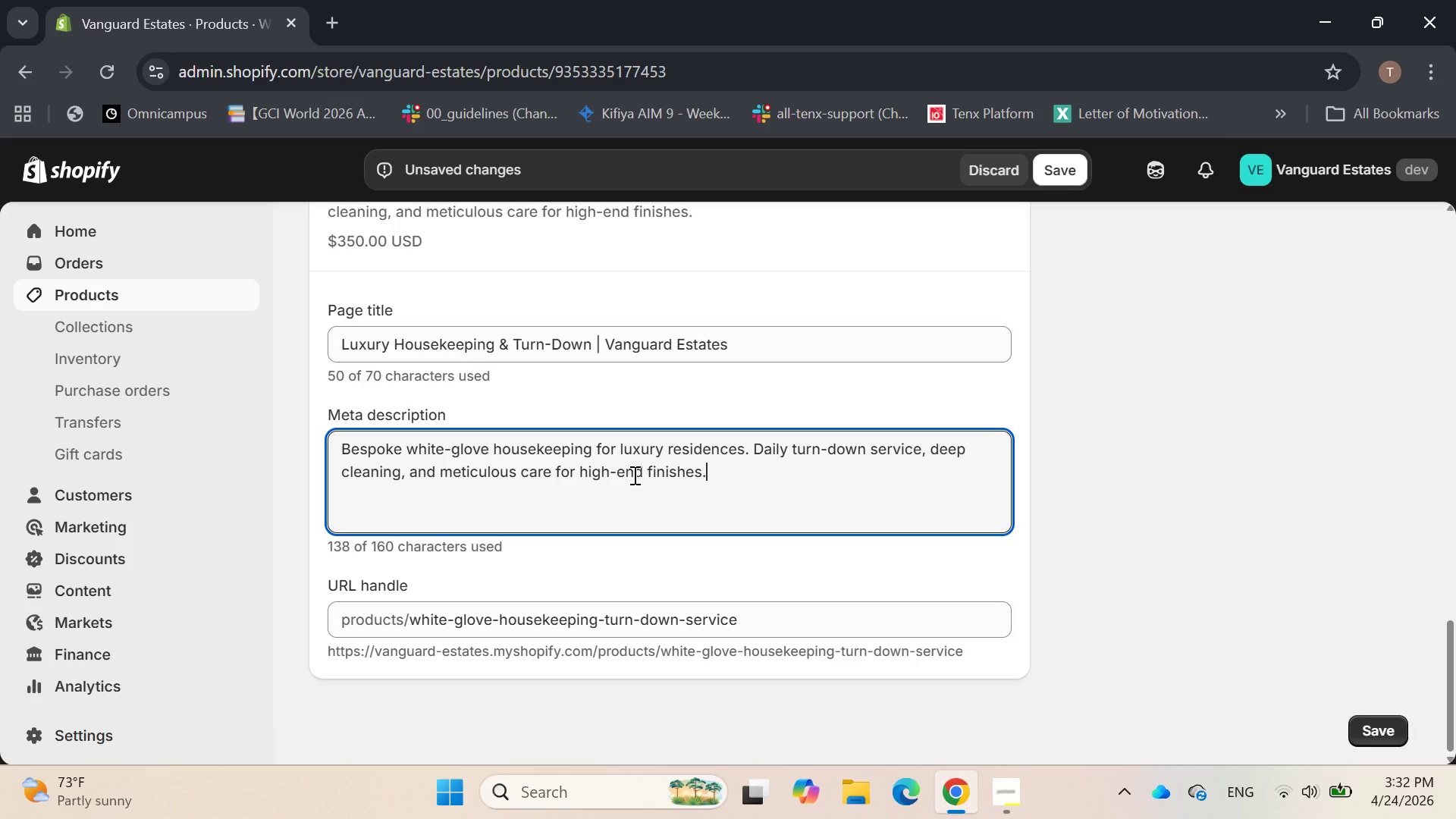 
key(Period)
 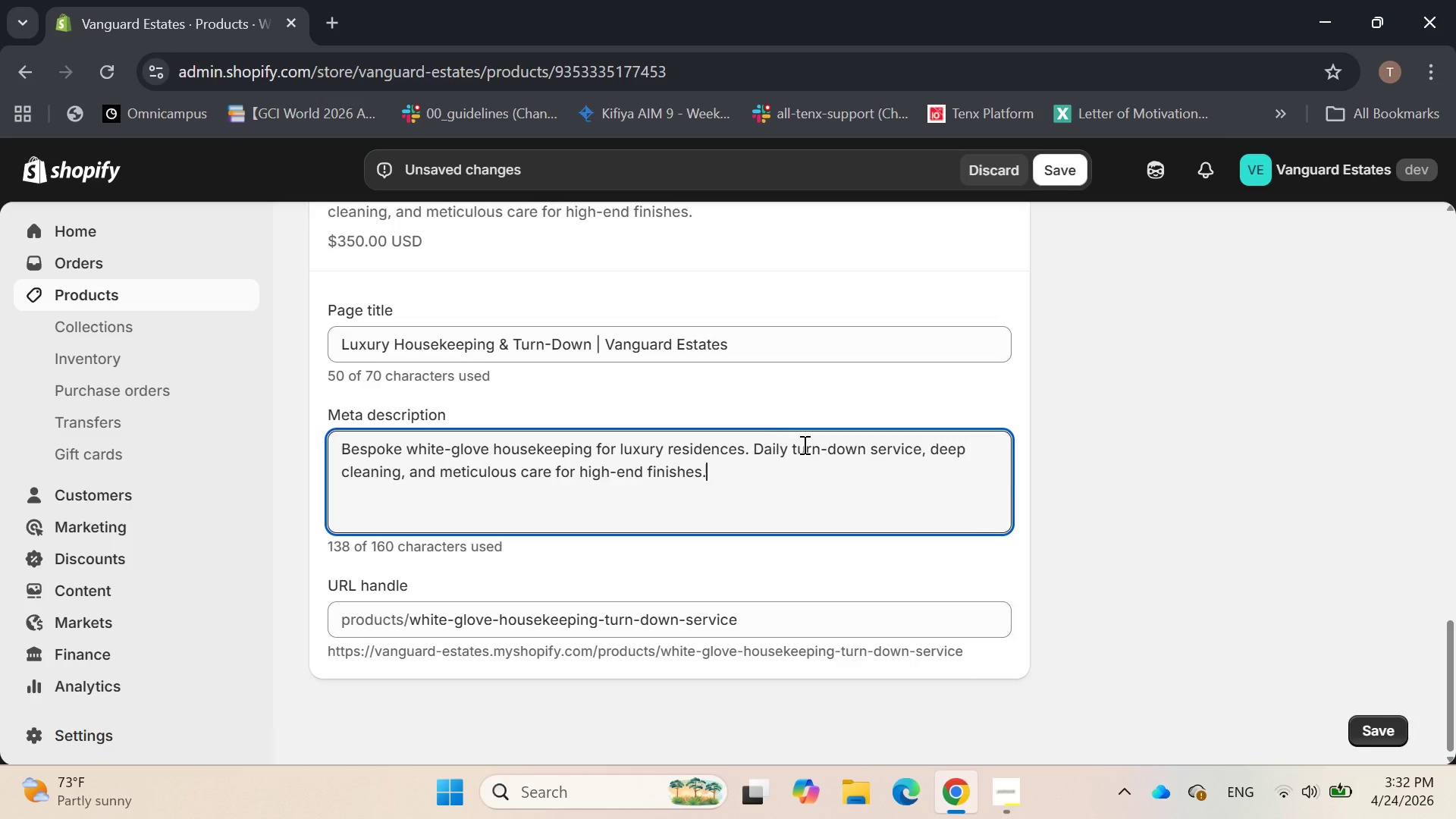 
wait(8.12)
 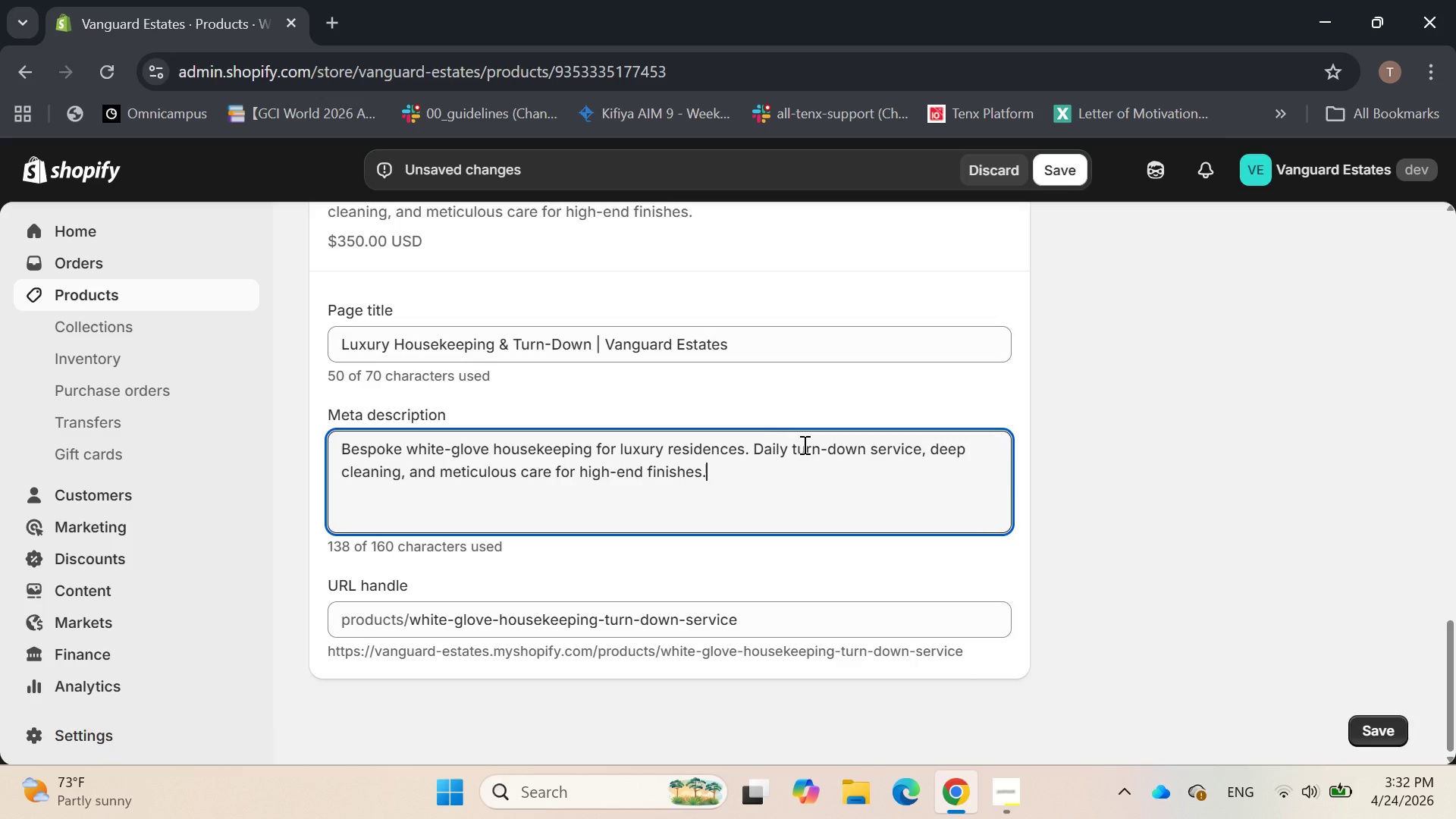 
left_click([770, 616])
 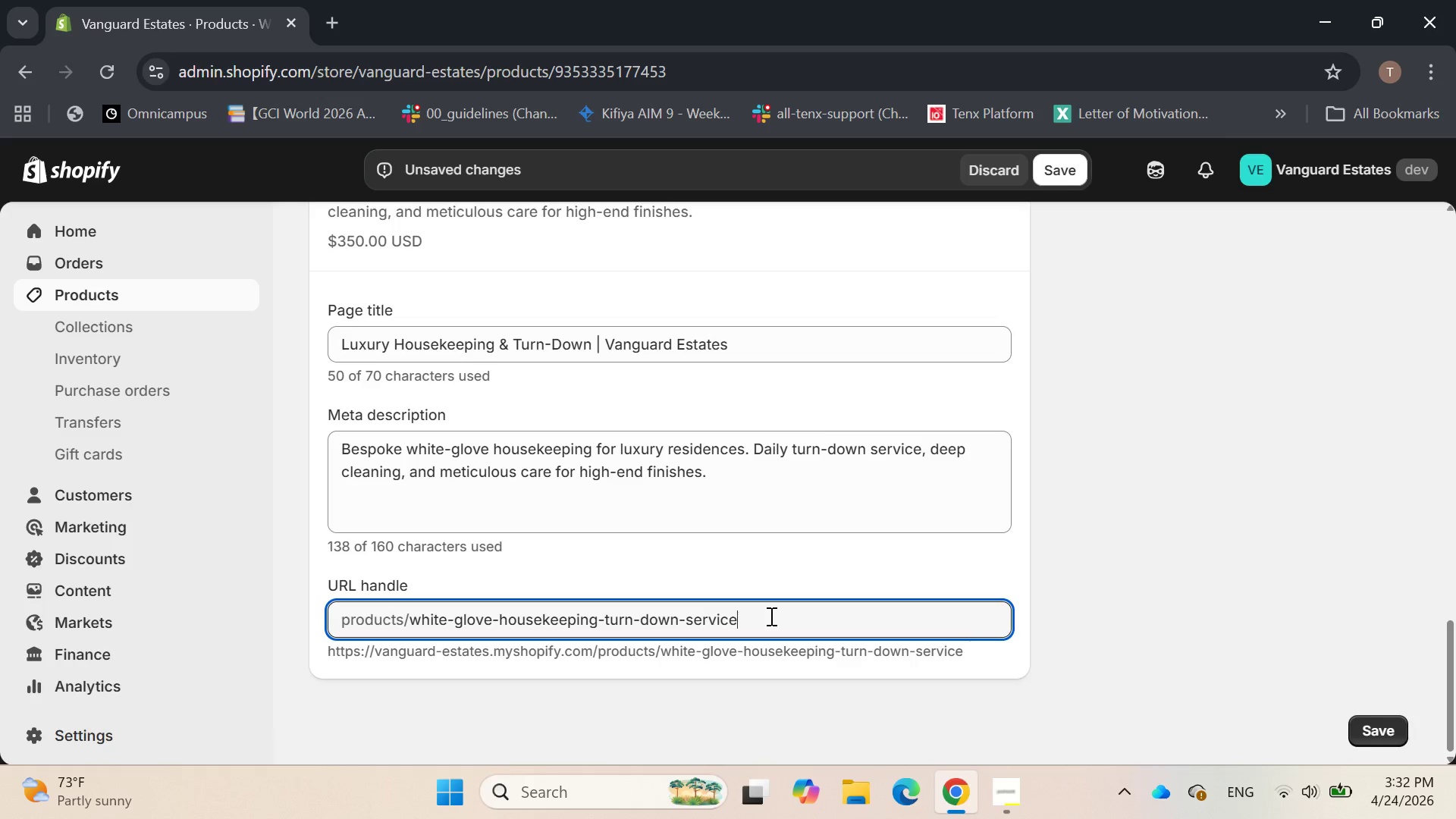 
left_click_drag(start_coordinate=[770, 616], to_coordinate=[602, 610])
 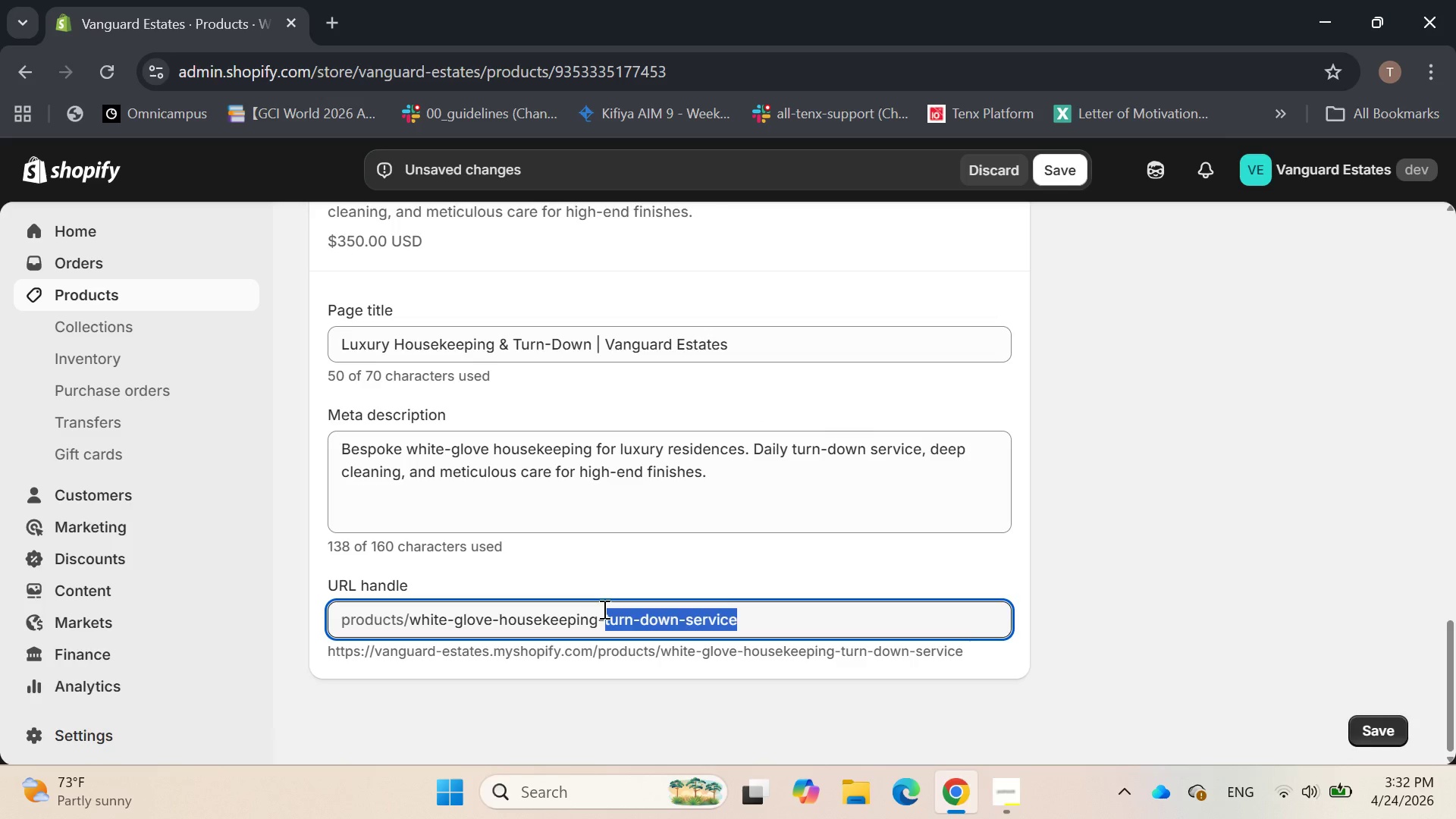 
key(Backspace)
 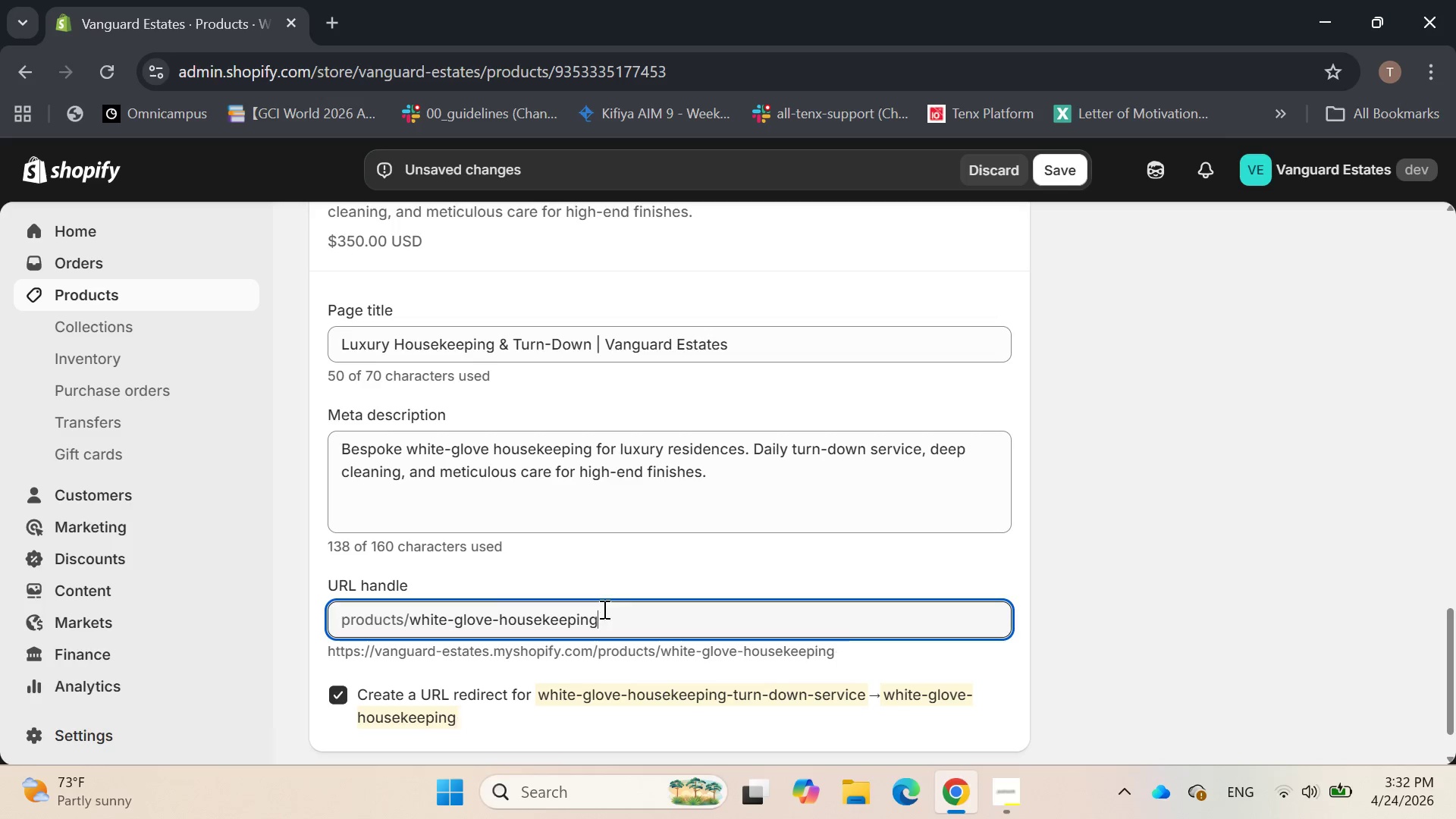 
key(Backspace)
 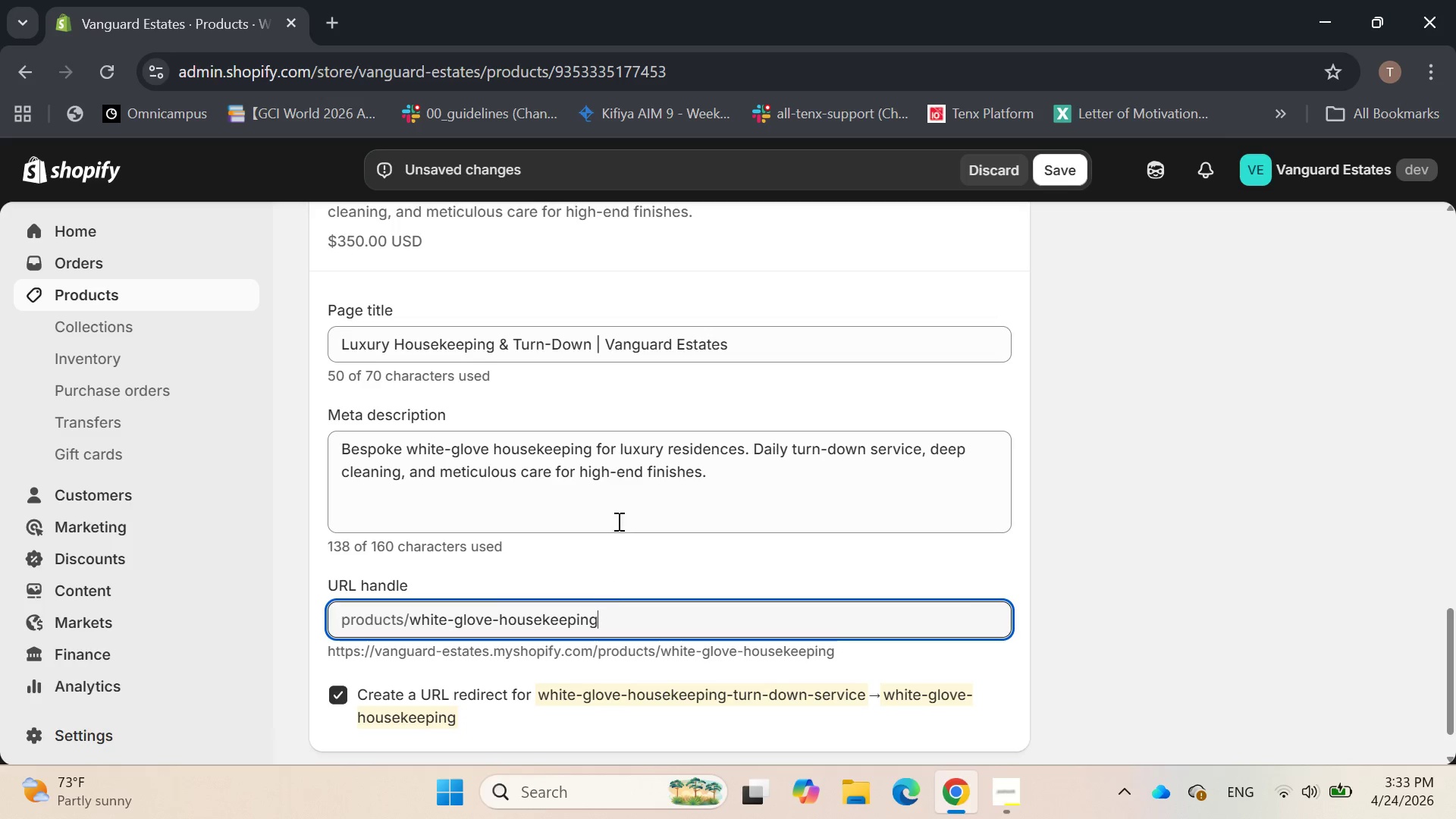 
wait(6.34)
 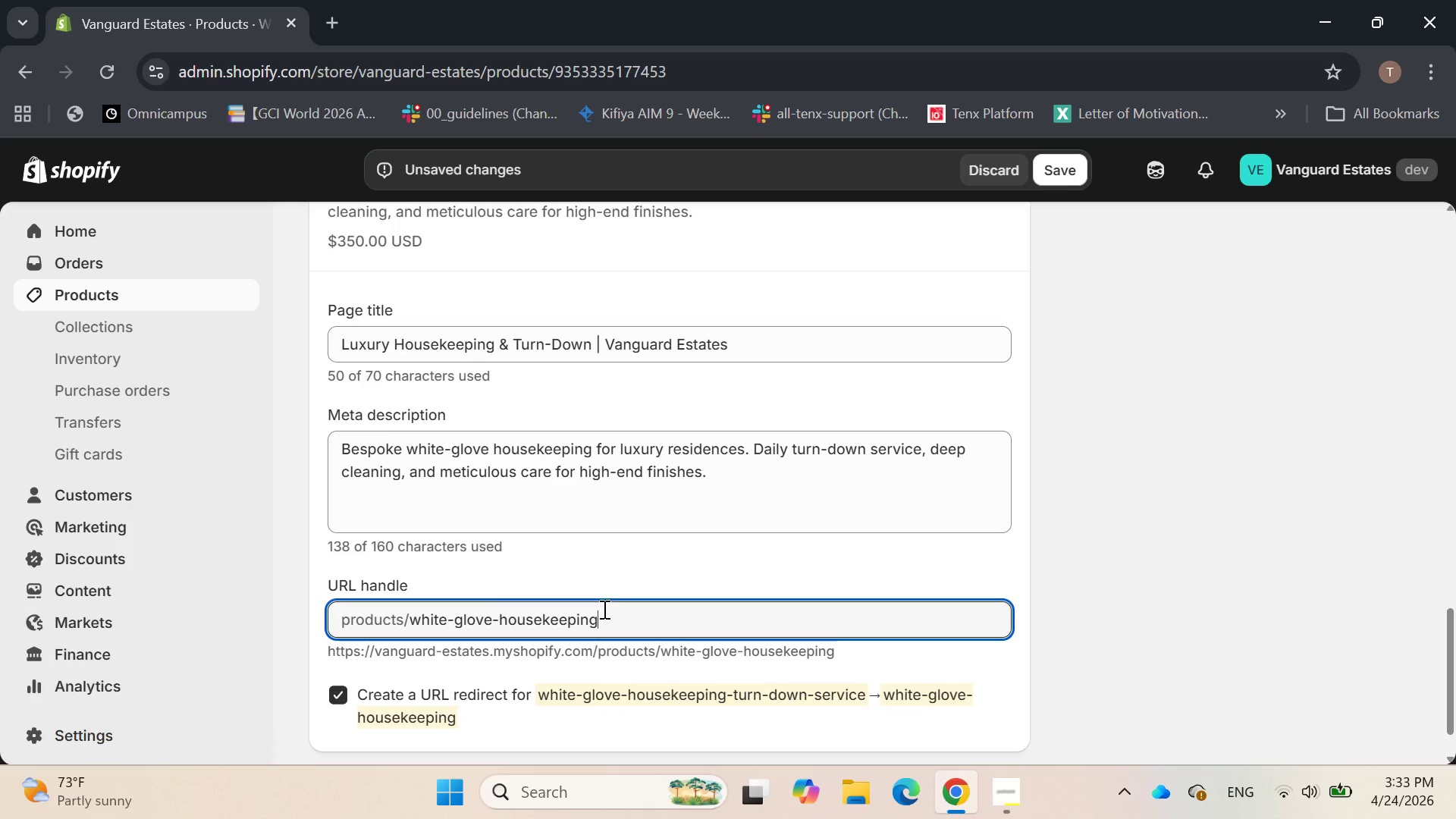 
left_click([719, 557])
 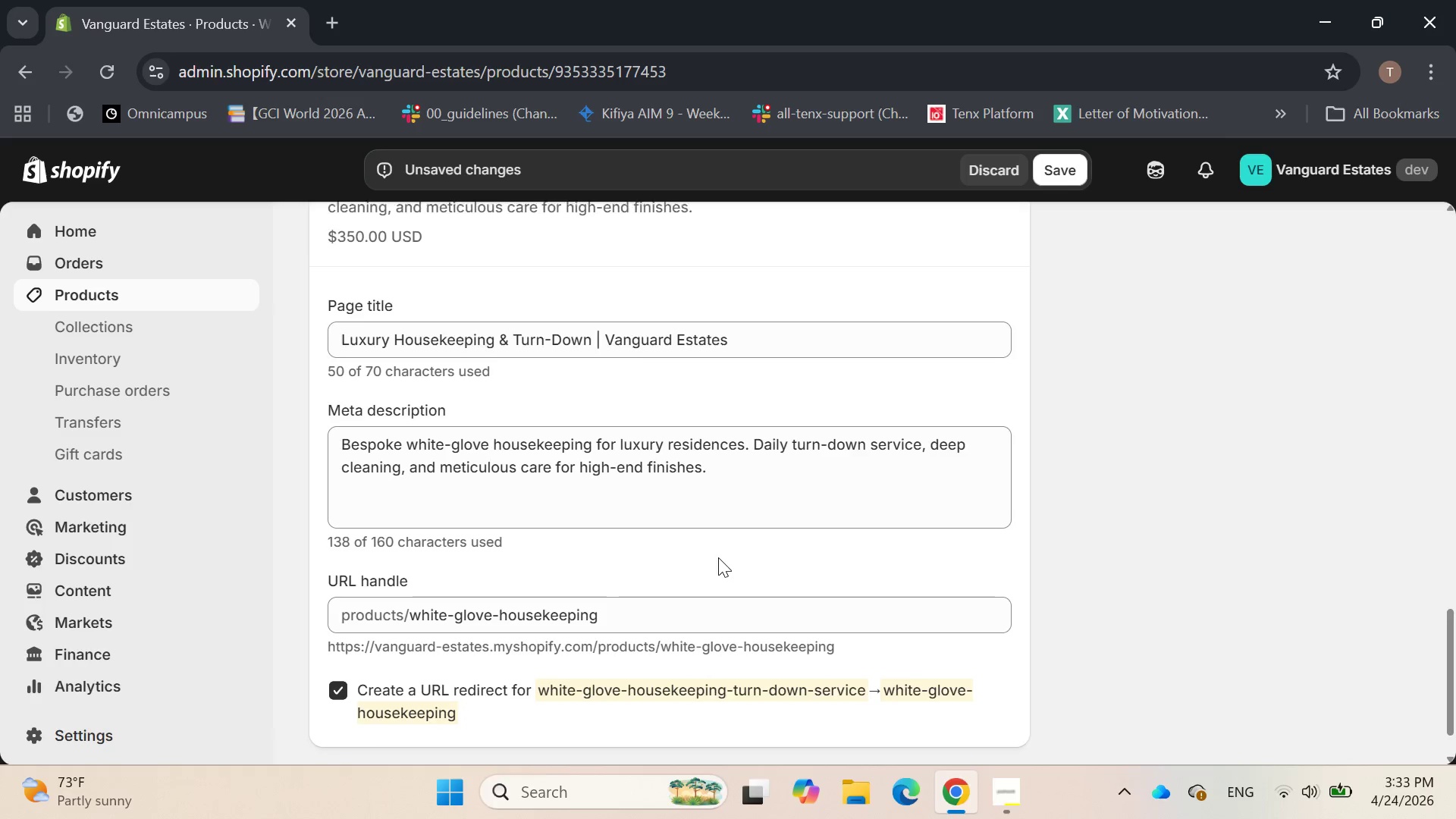 
scroll: coordinate [718, 557], scroll_direction: up, amount: 3.0
 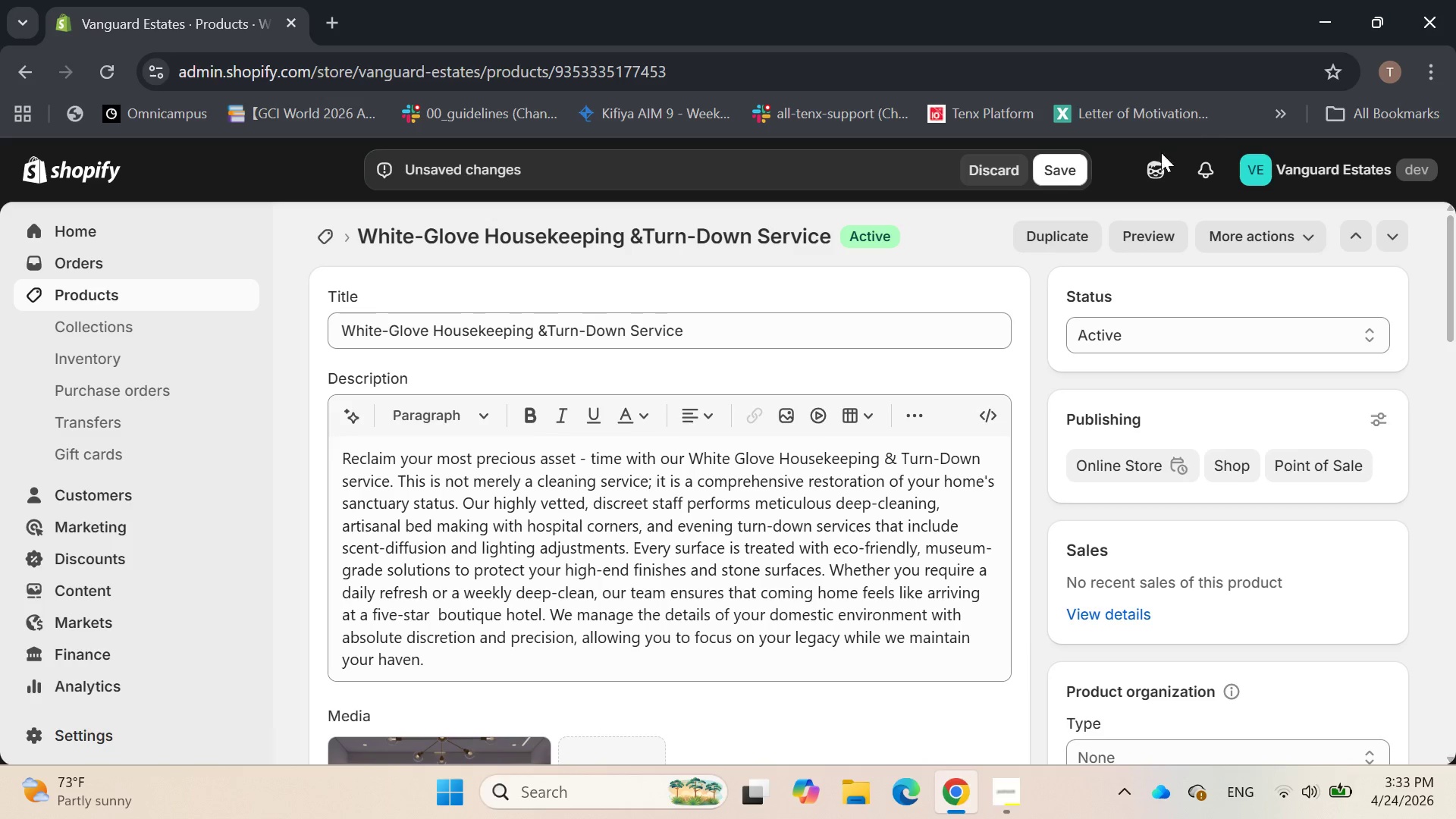 
left_click([1056, 171])
 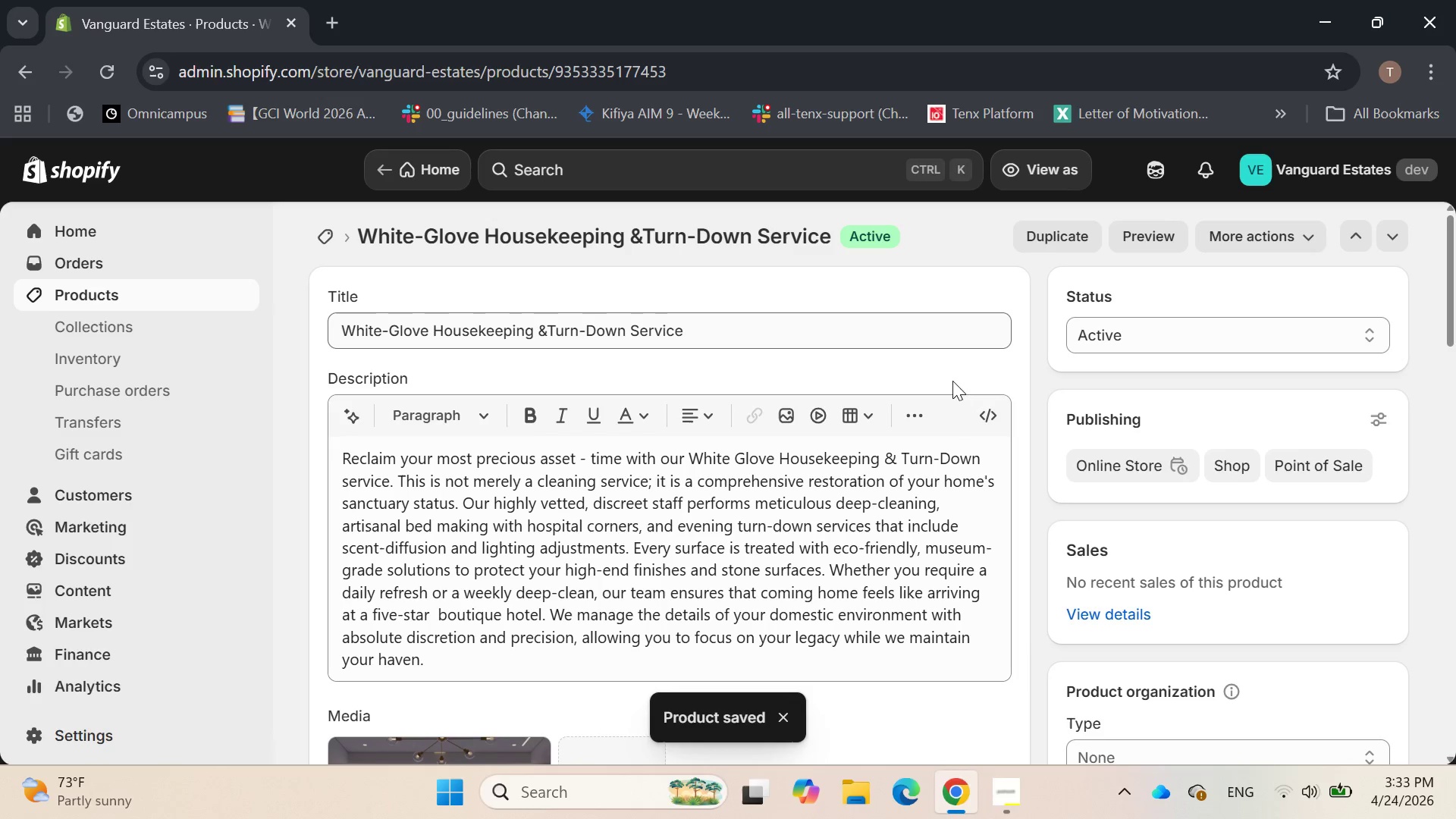 
wait(6.17)
 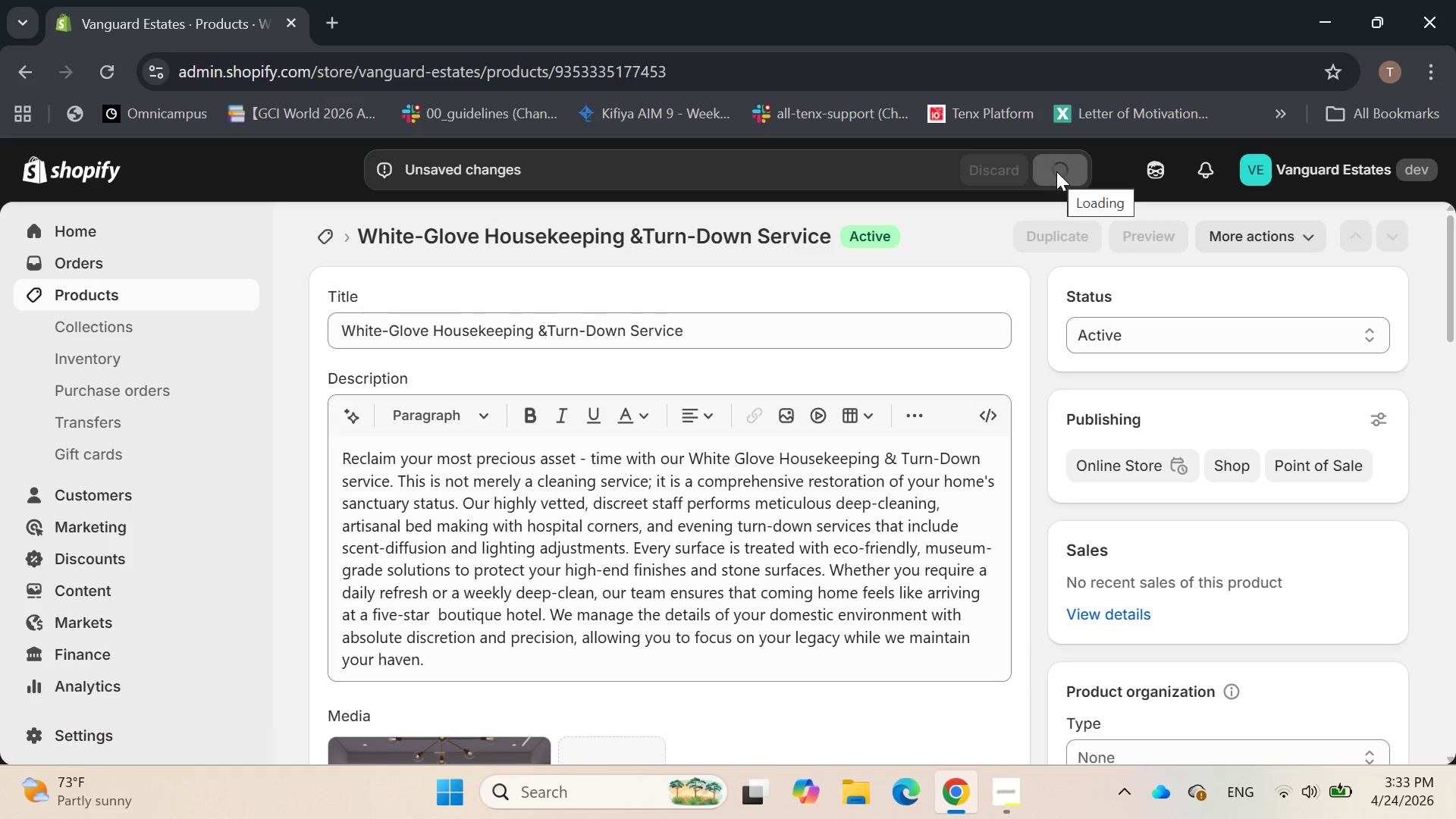 
scroll: coordinate [549, 302], scroll_direction: down, amount: 9.0
 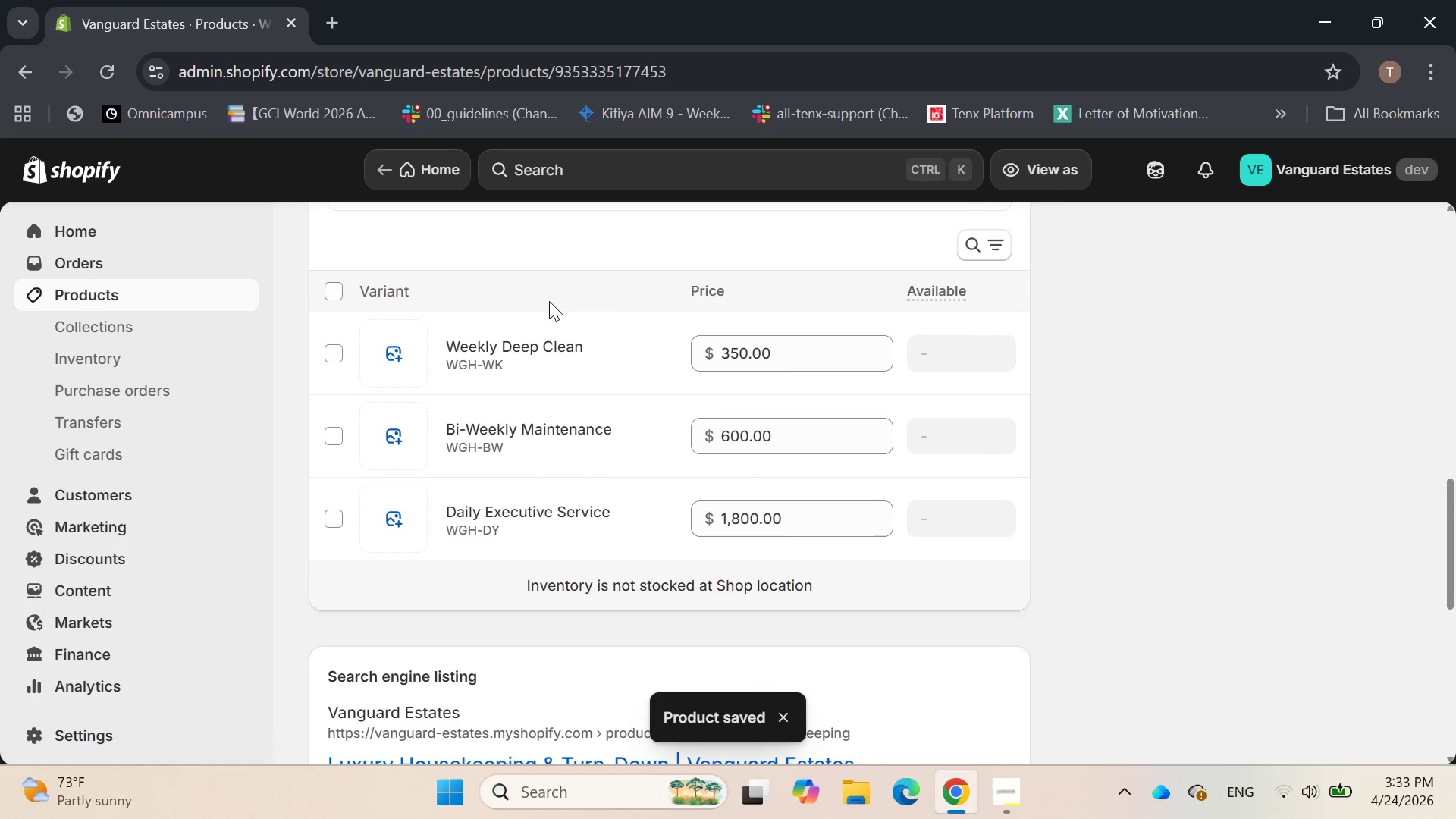 
scroll: coordinate [549, 297], scroll_direction: up, amount: 9.0
 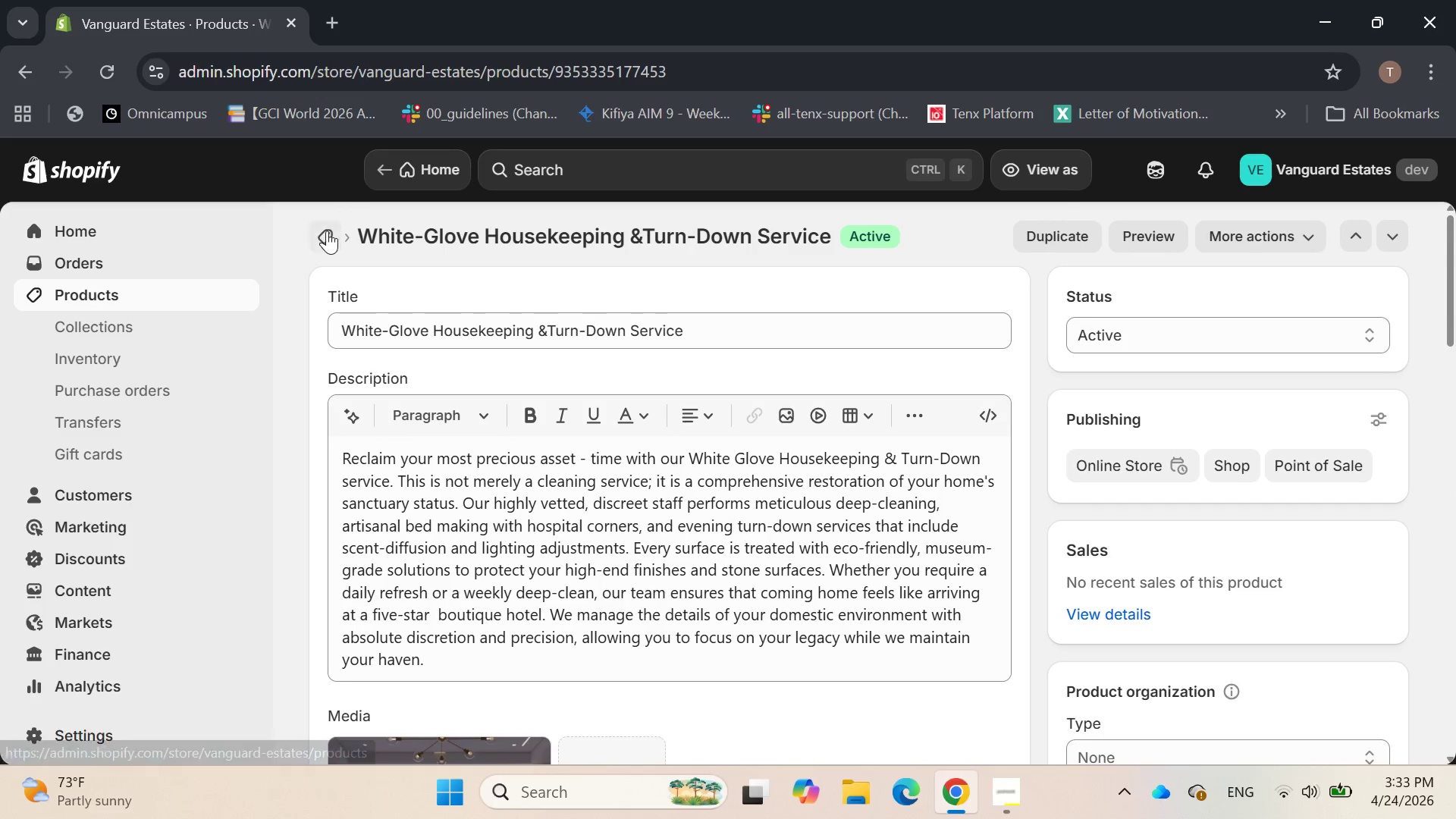 
left_click([327, 231])
 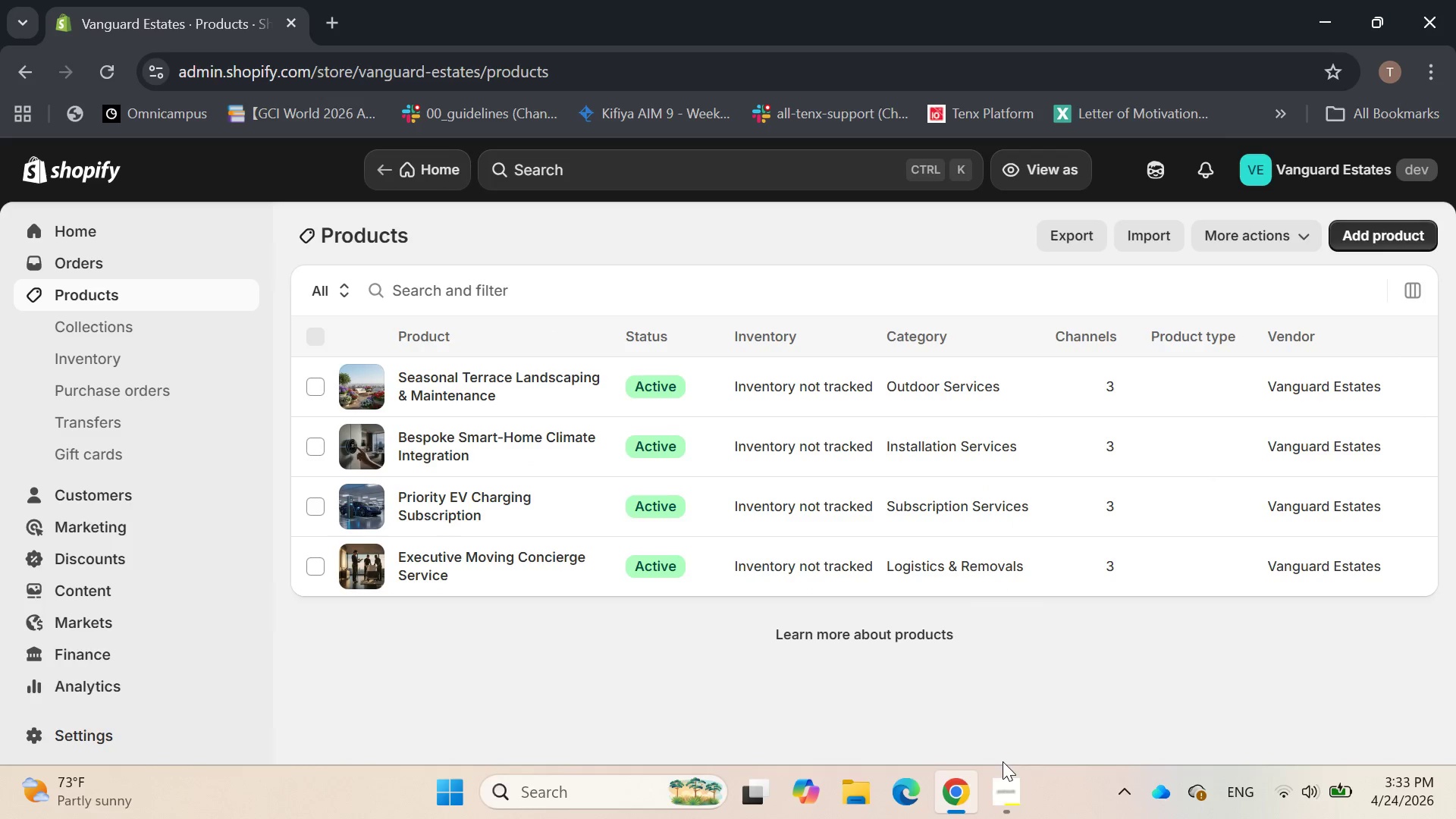 
left_click([1011, 805])